 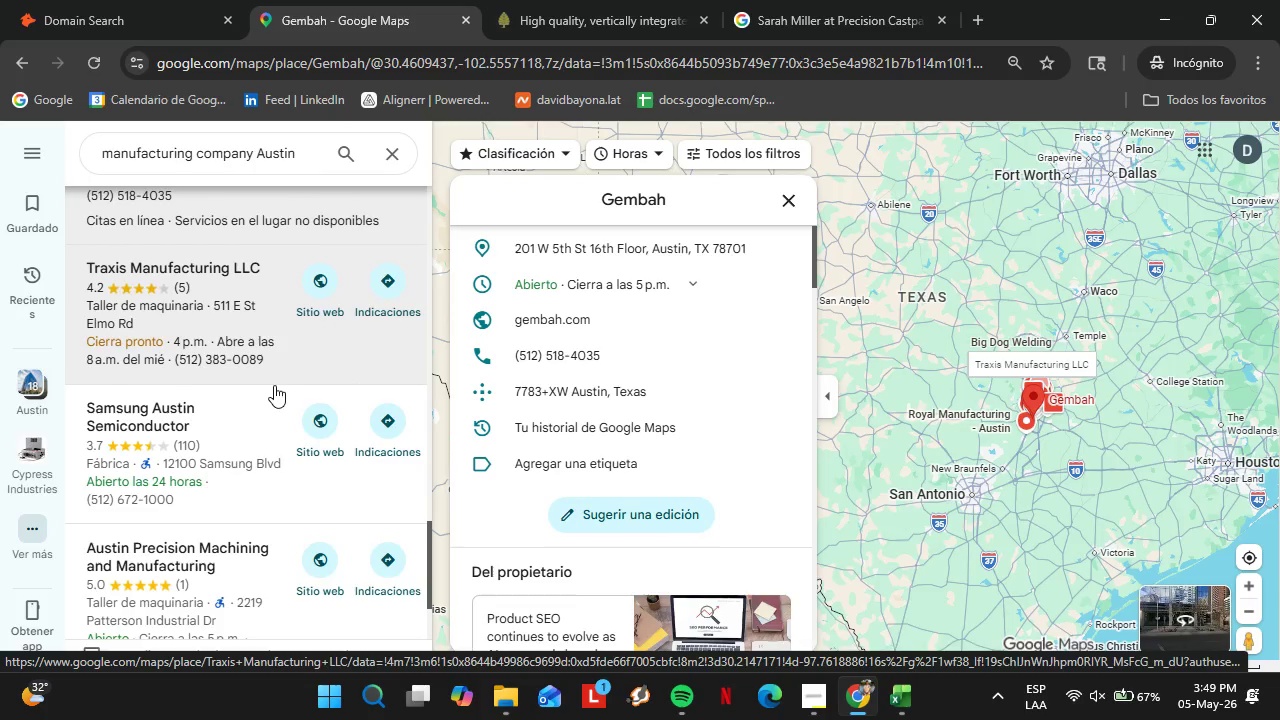 
left_click([561, 316])
 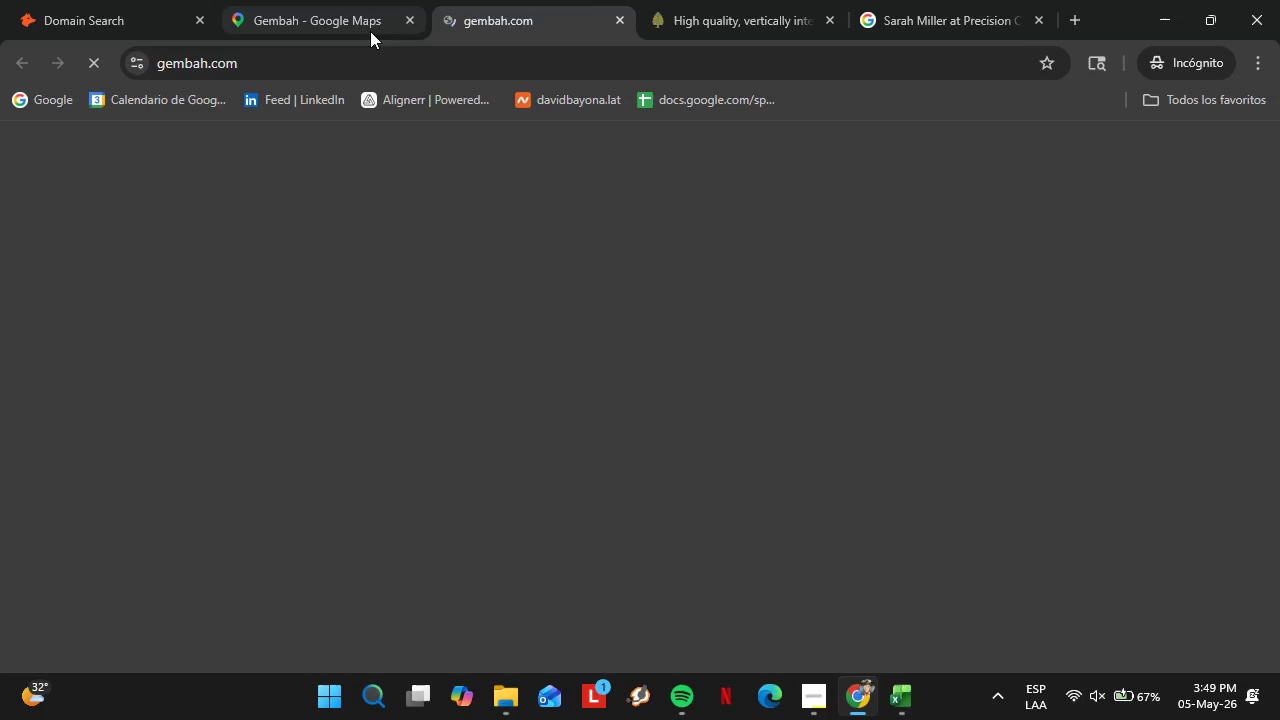 
left_click([285, 56])
 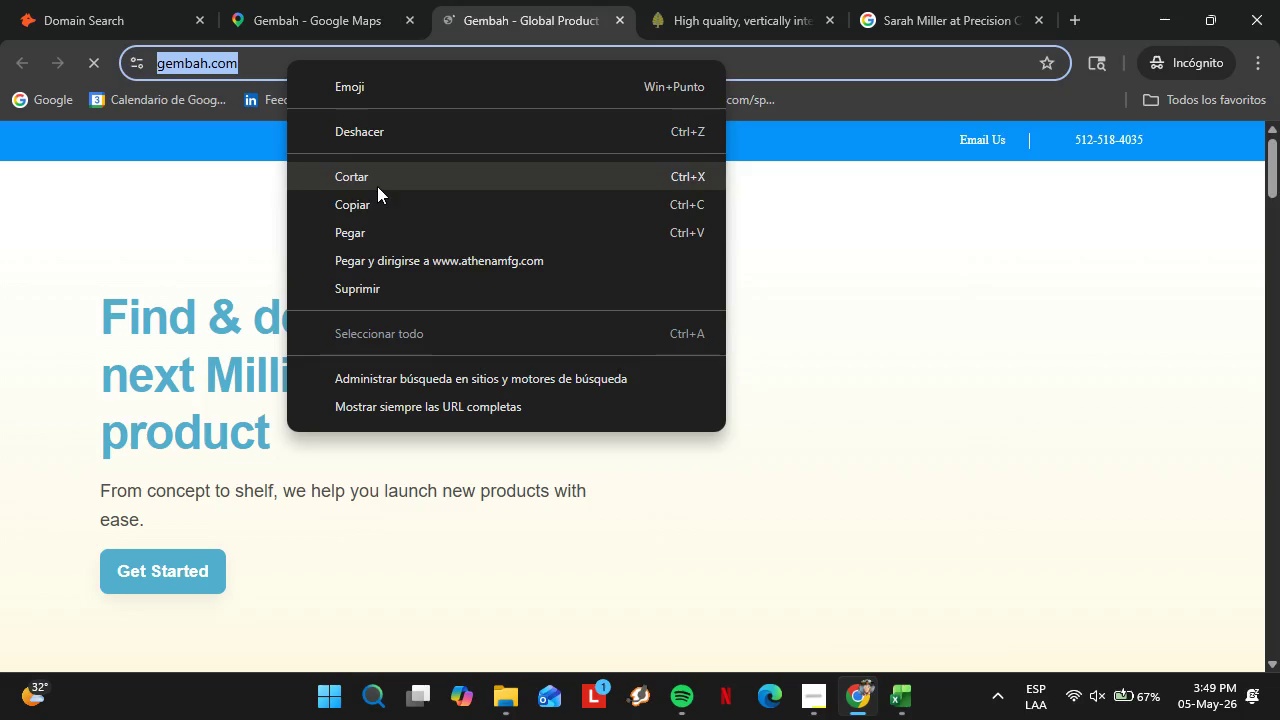 
left_click([377, 195])
 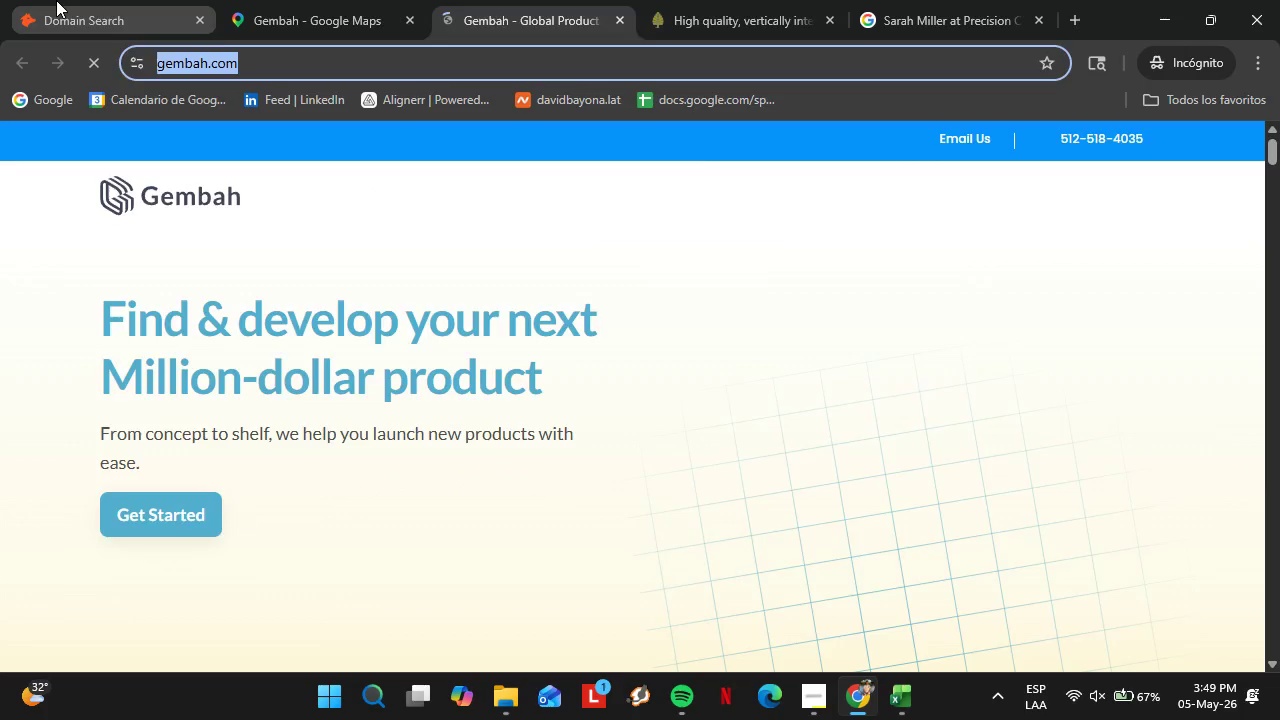 
right_click([486, 299])
 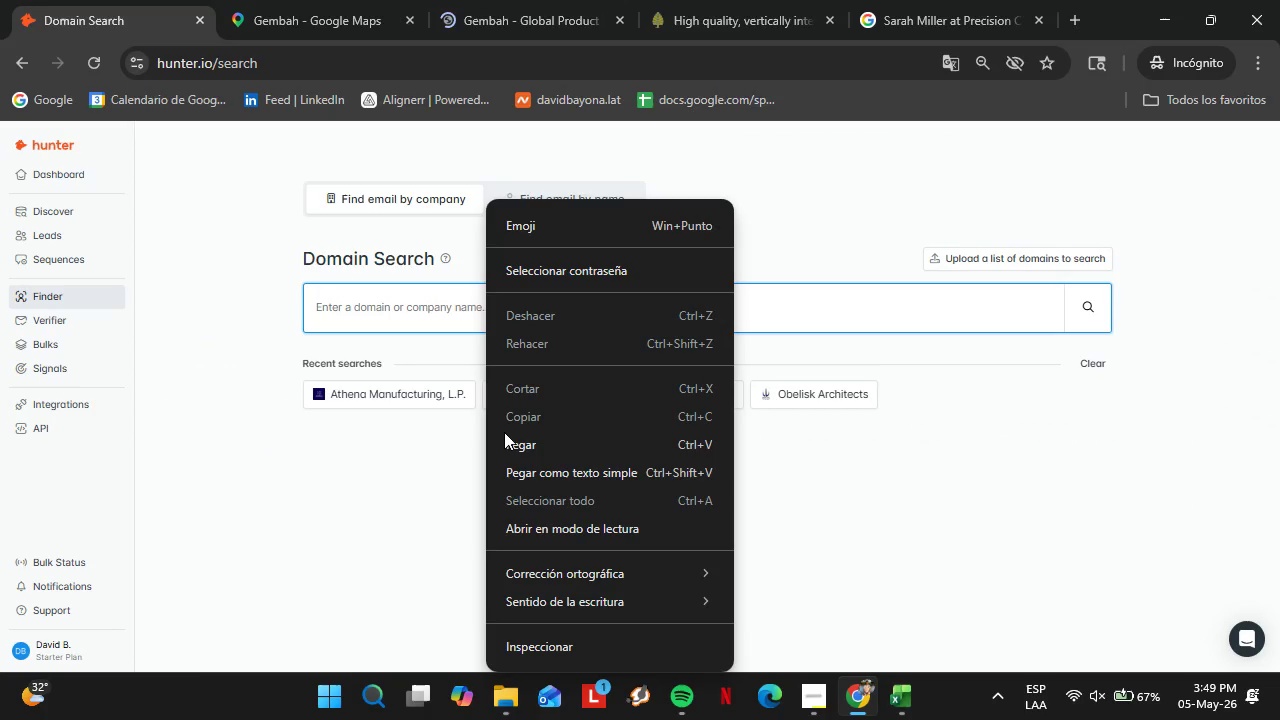 
left_click([509, 438])
 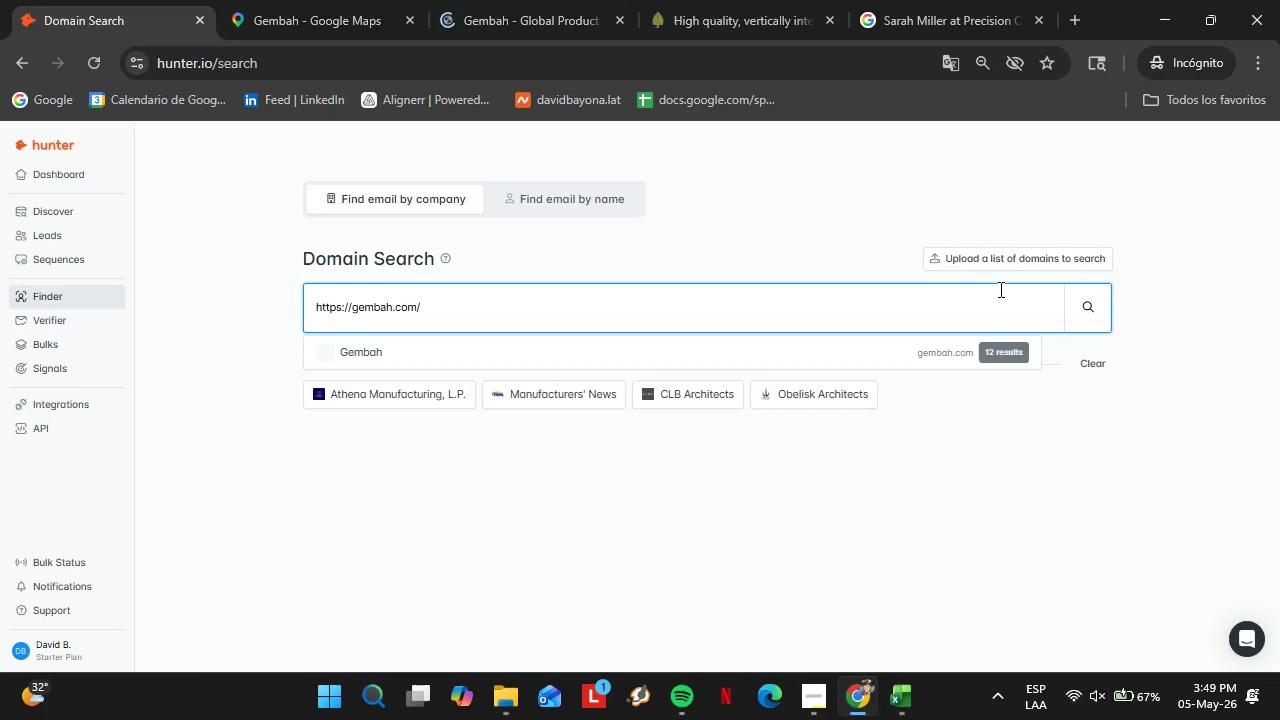 
left_click([951, 353])
 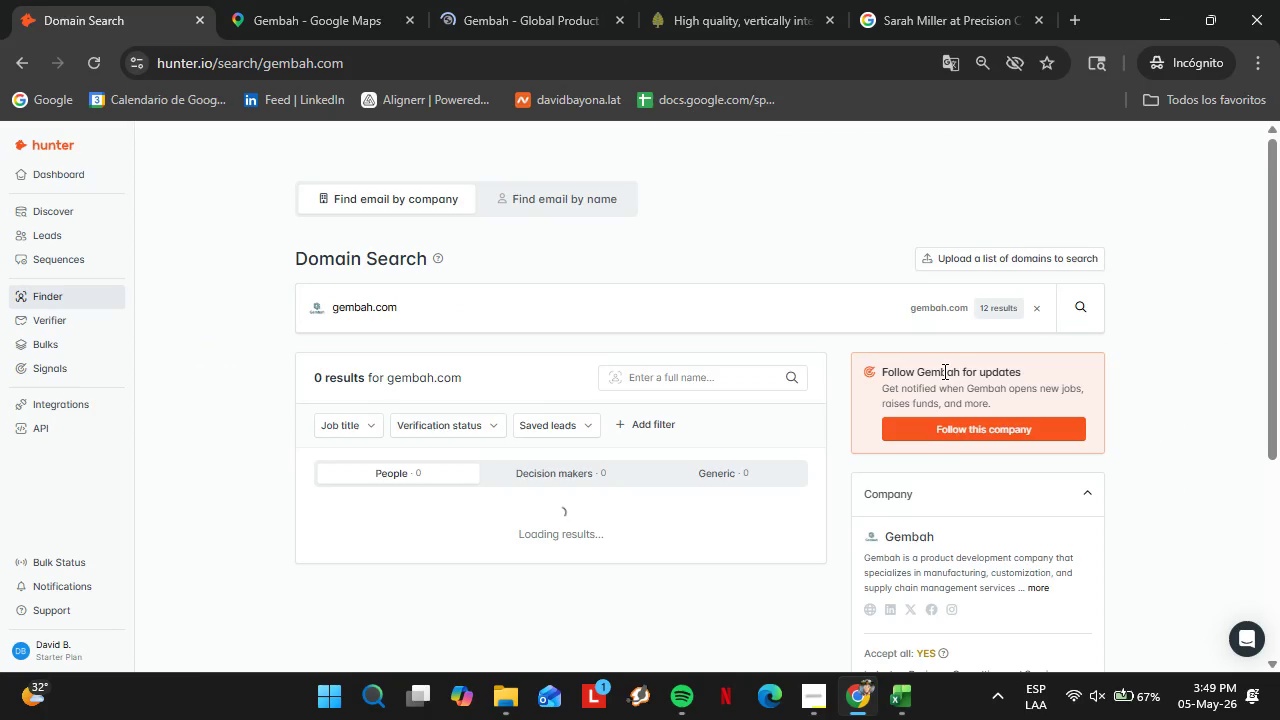 
scroll: coordinate [443, 440], scroll_direction: down, amount: 2.0
 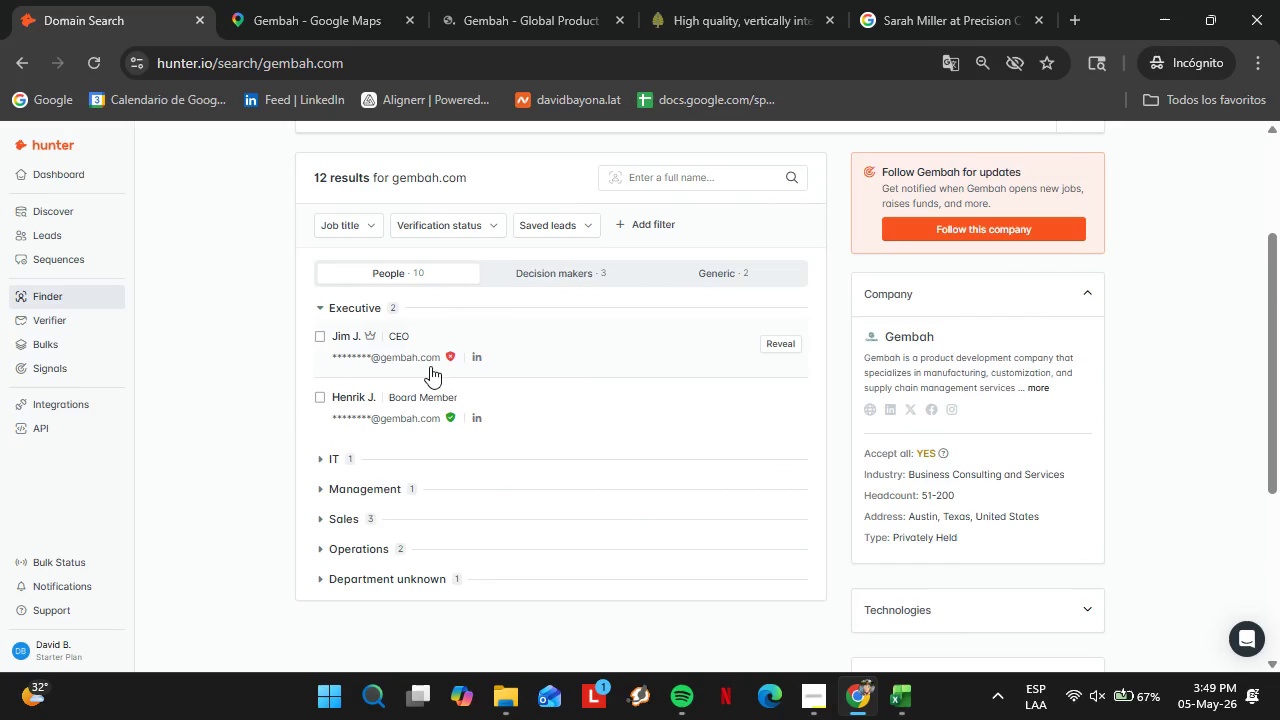 
left_click([372, 301])
 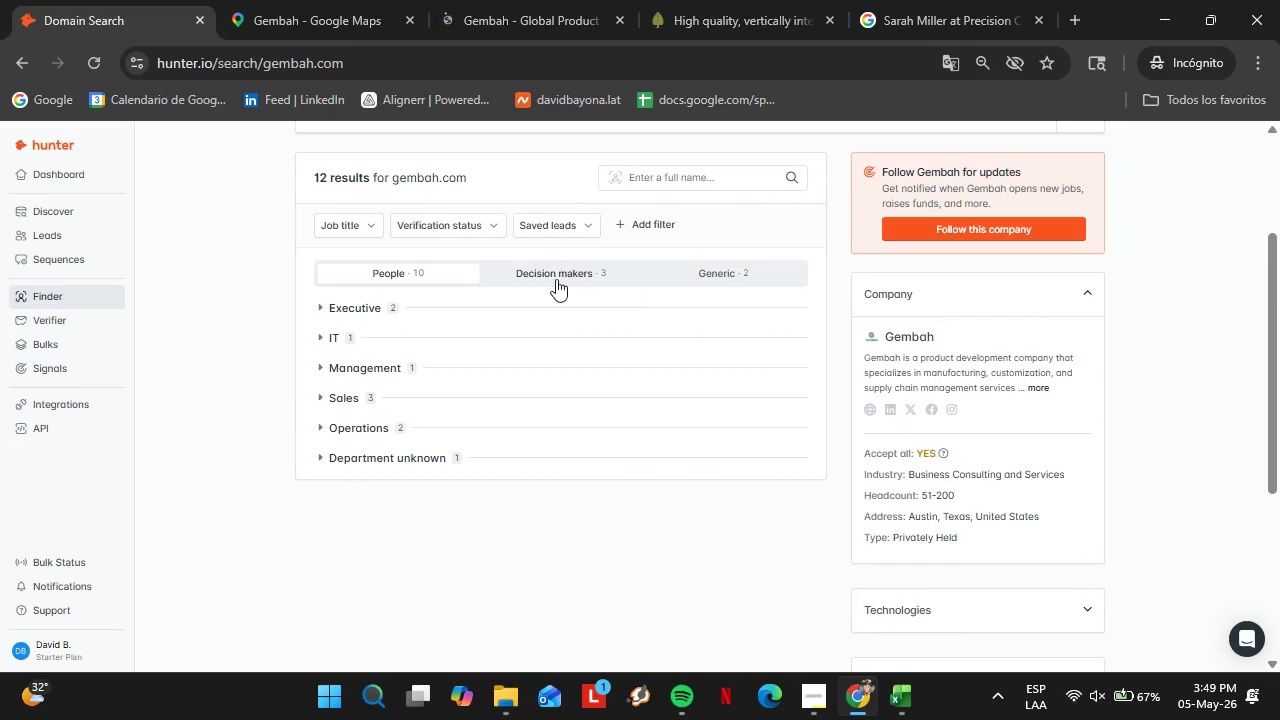 
left_click([556, 279])
 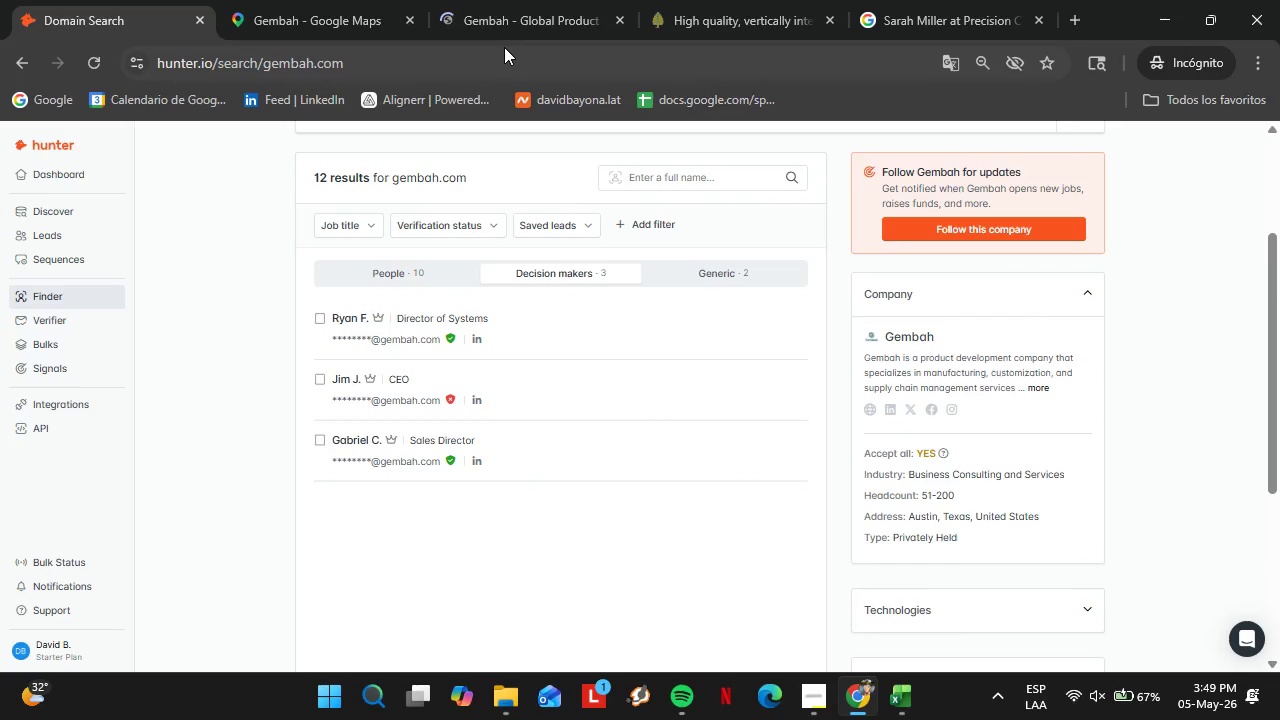 
left_click_drag(start_coordinate=[506, 1], to_coordinate=[506, 28])
 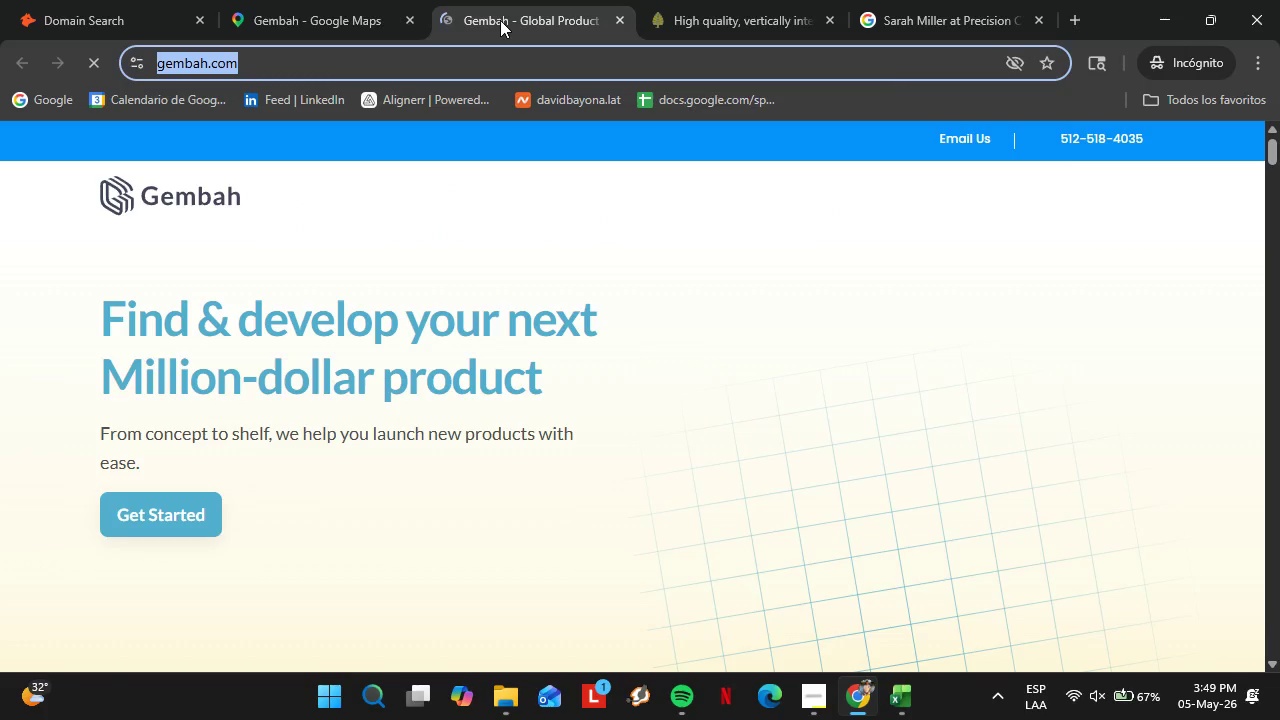 
left_click([267, 0])
 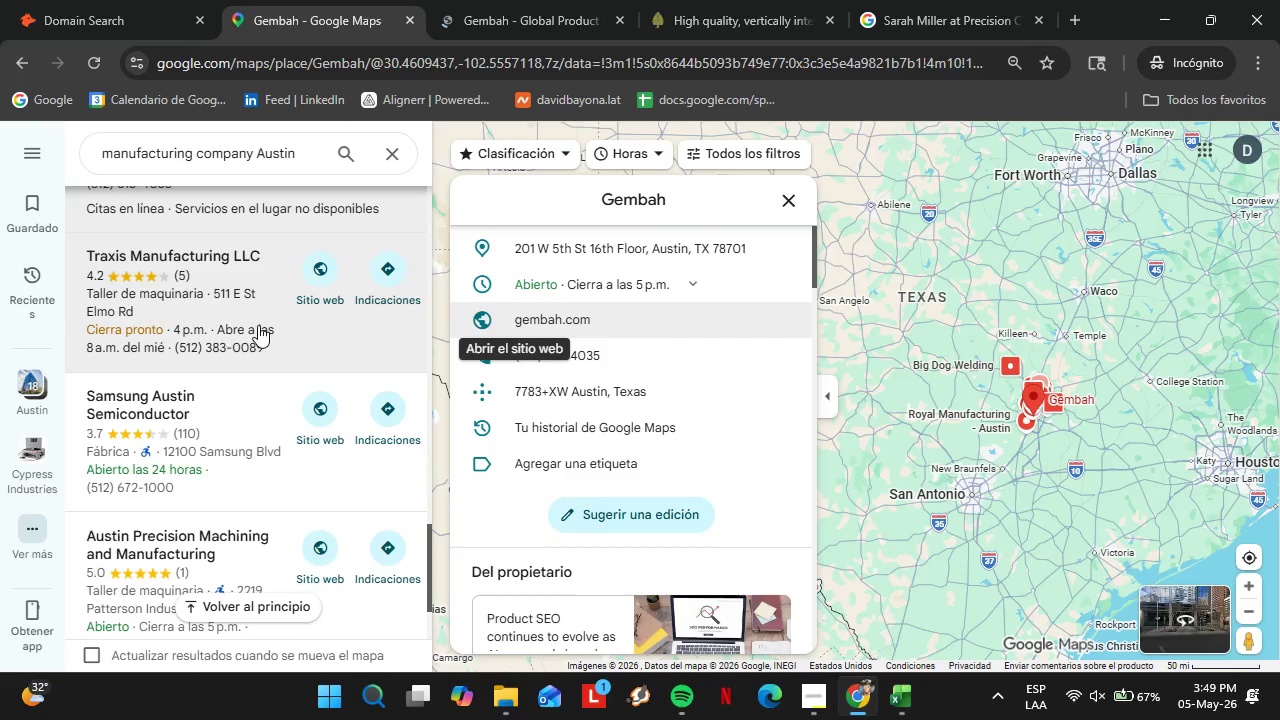 
scroll: coordinate [277, 296], scroll_direction: down, amount: 1.0
 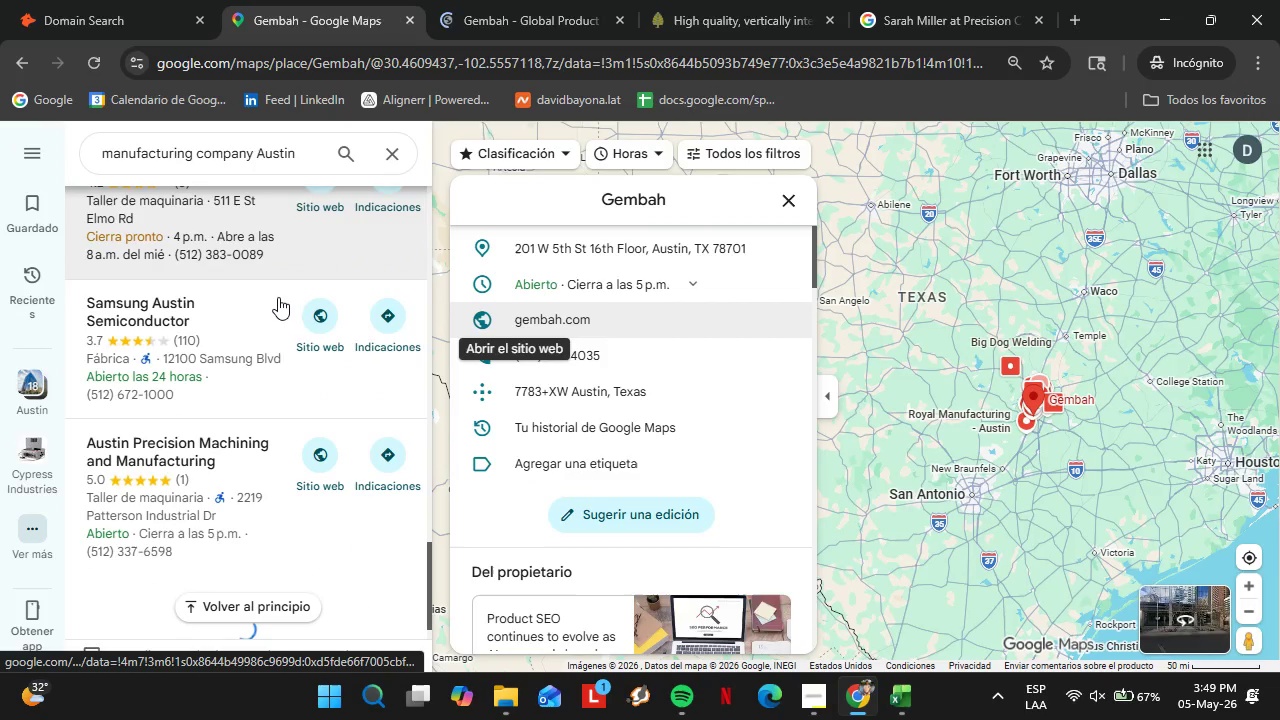 
left_click([169, 322])
 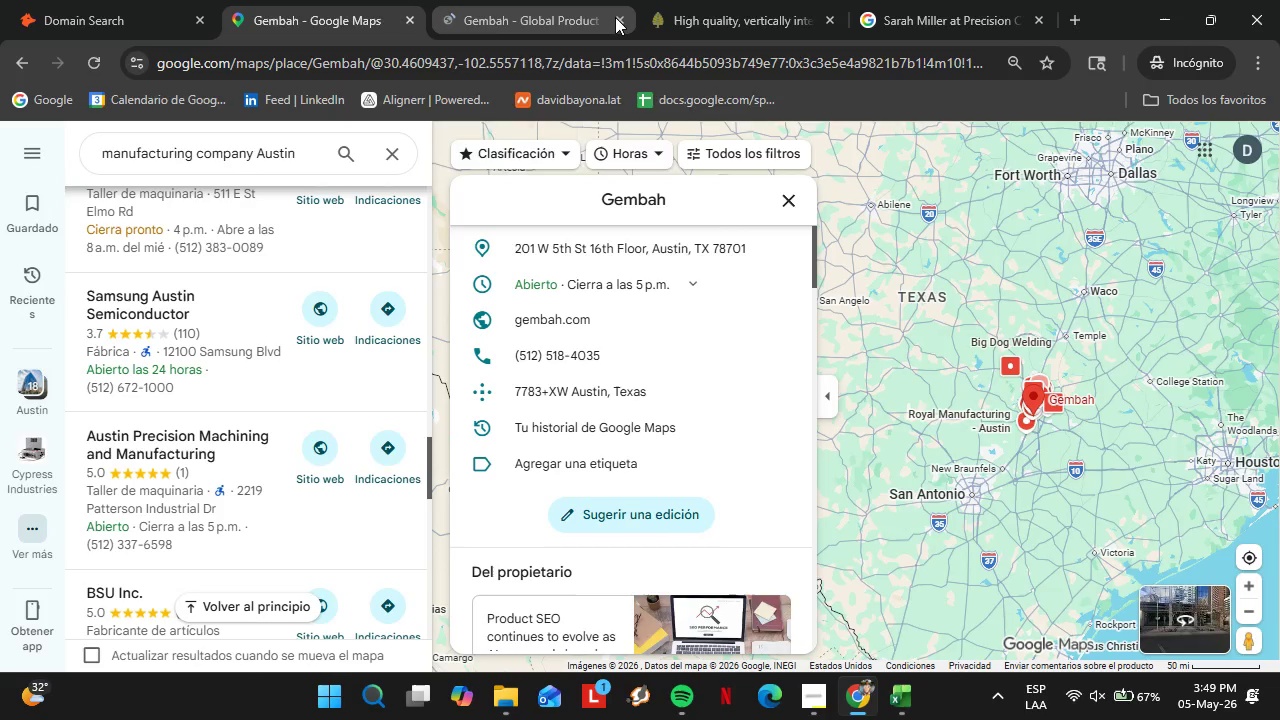 
left_click([617, 17])
 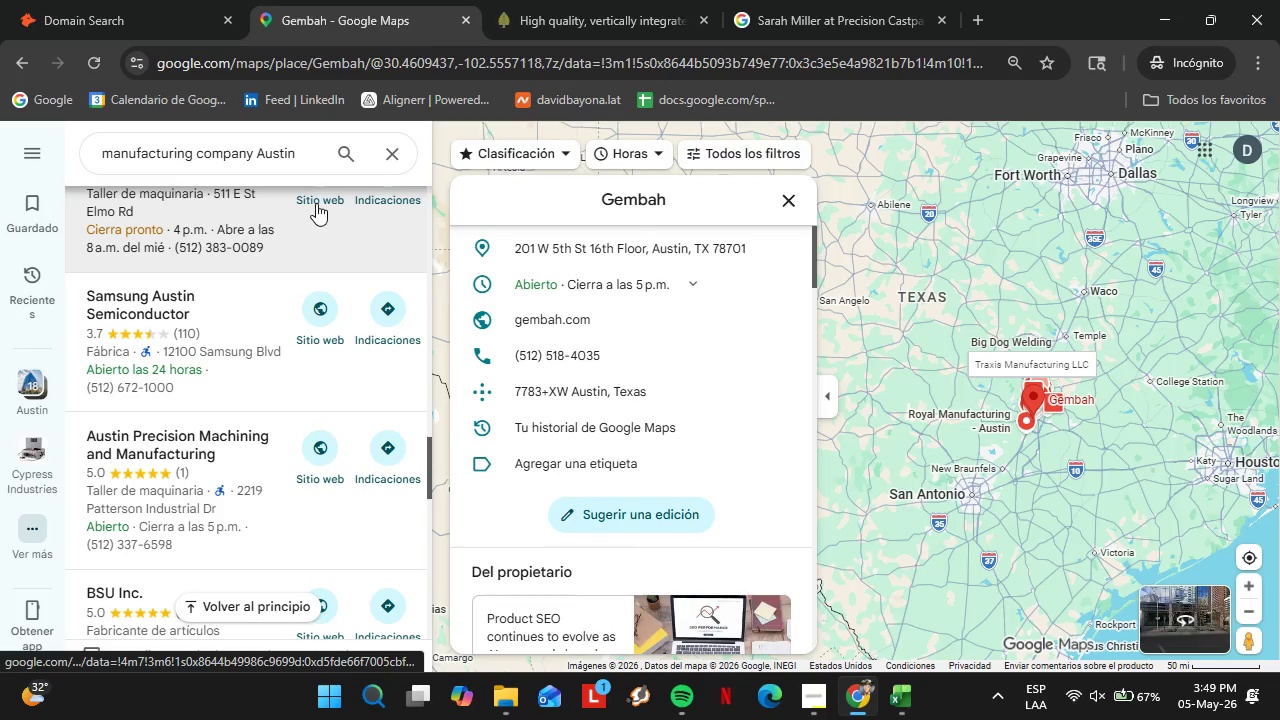 
scroll: coordinate [275, 384], scroll_direction: up, amount: 1.0
 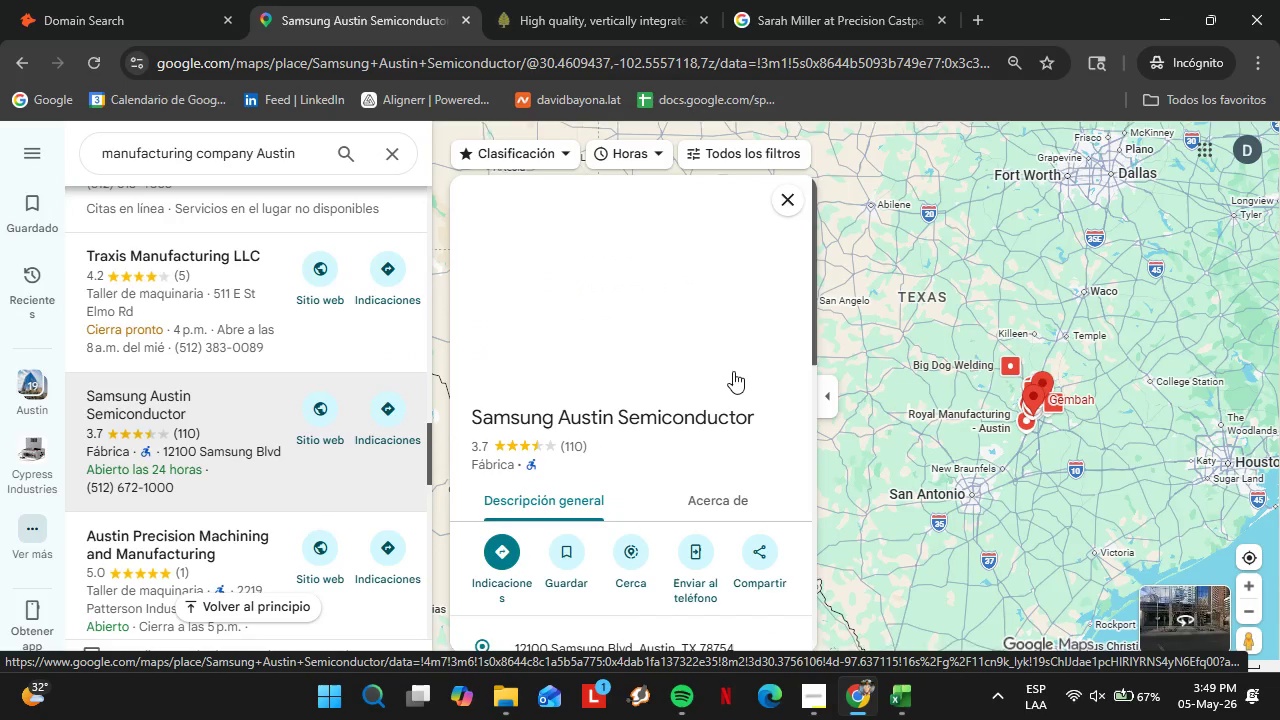 
scroll: coordinate [686, 415], scroll_direction: down, amount: 2.0
 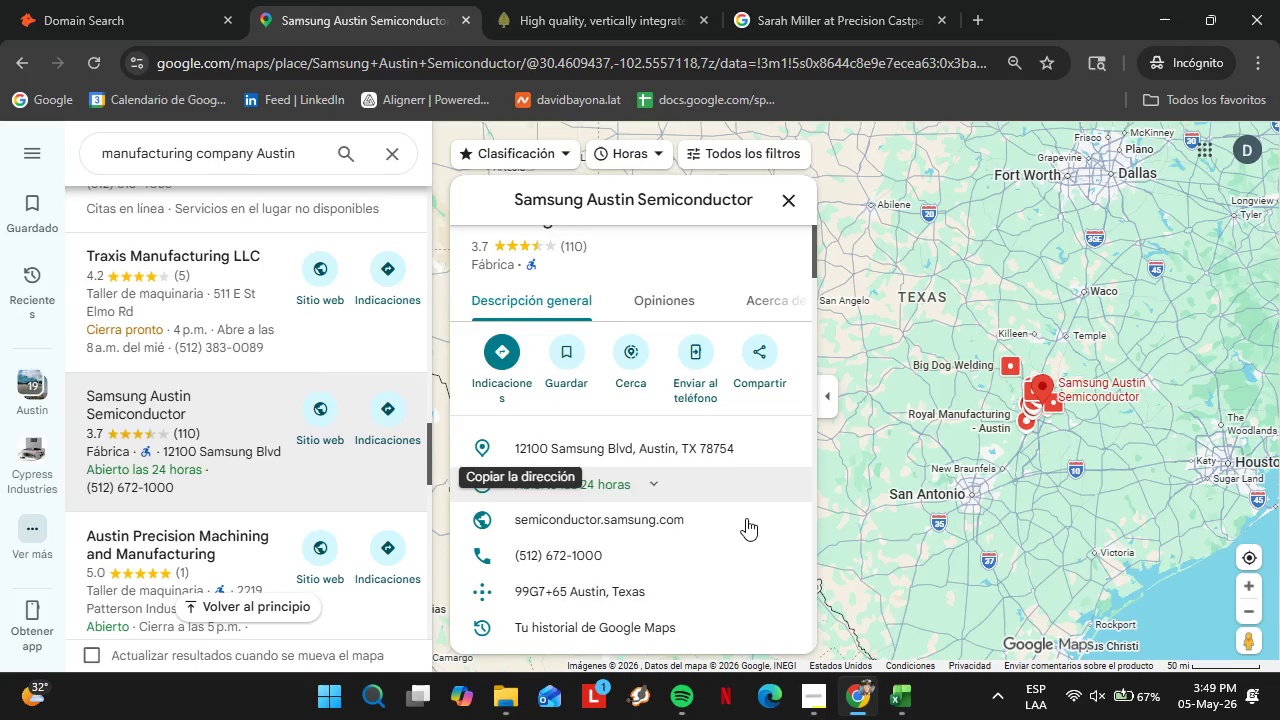 
left_click([777, 522])
 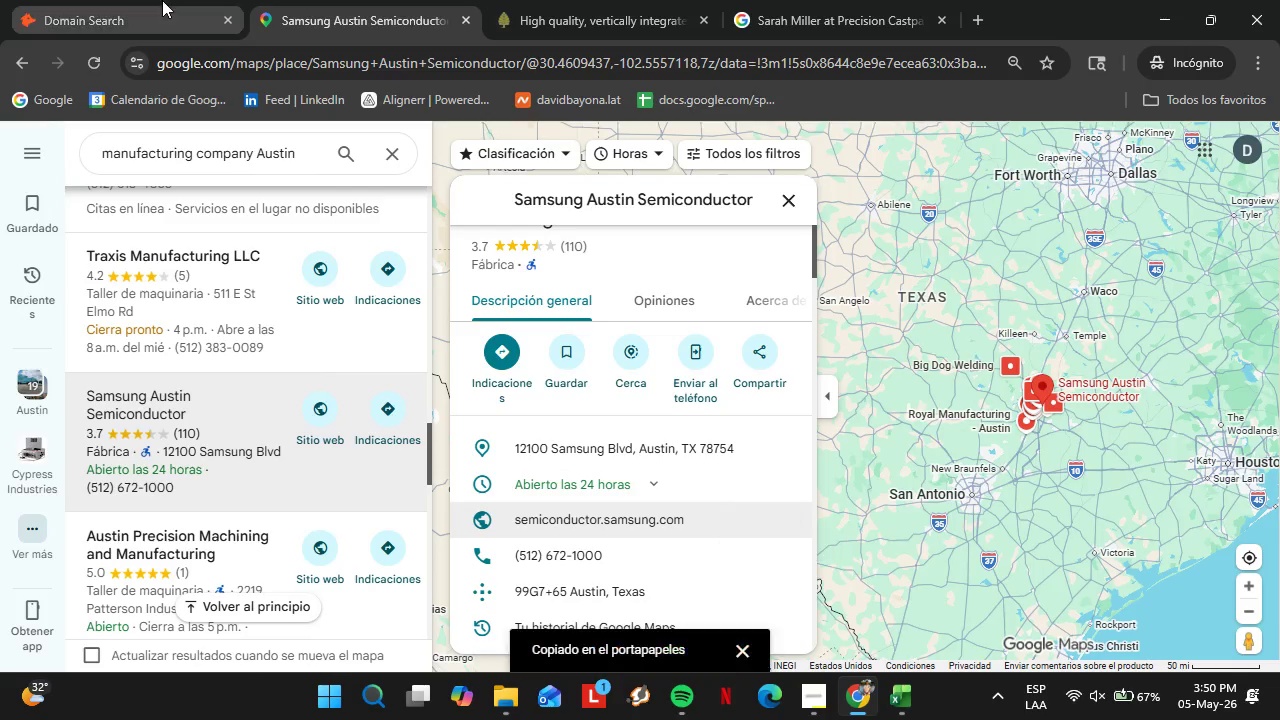 
left_click([161, 0])
 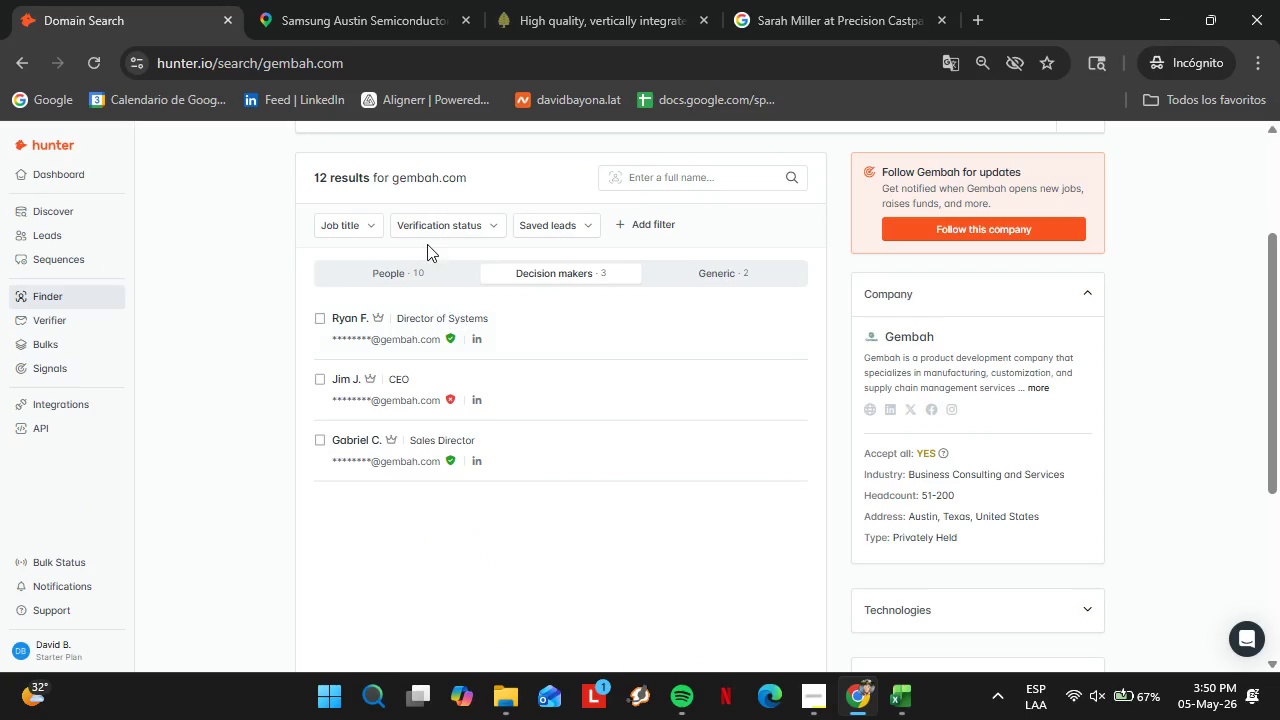 
scroll: coordinate [452, 281], scroll_direction: up, amount: 1.0
 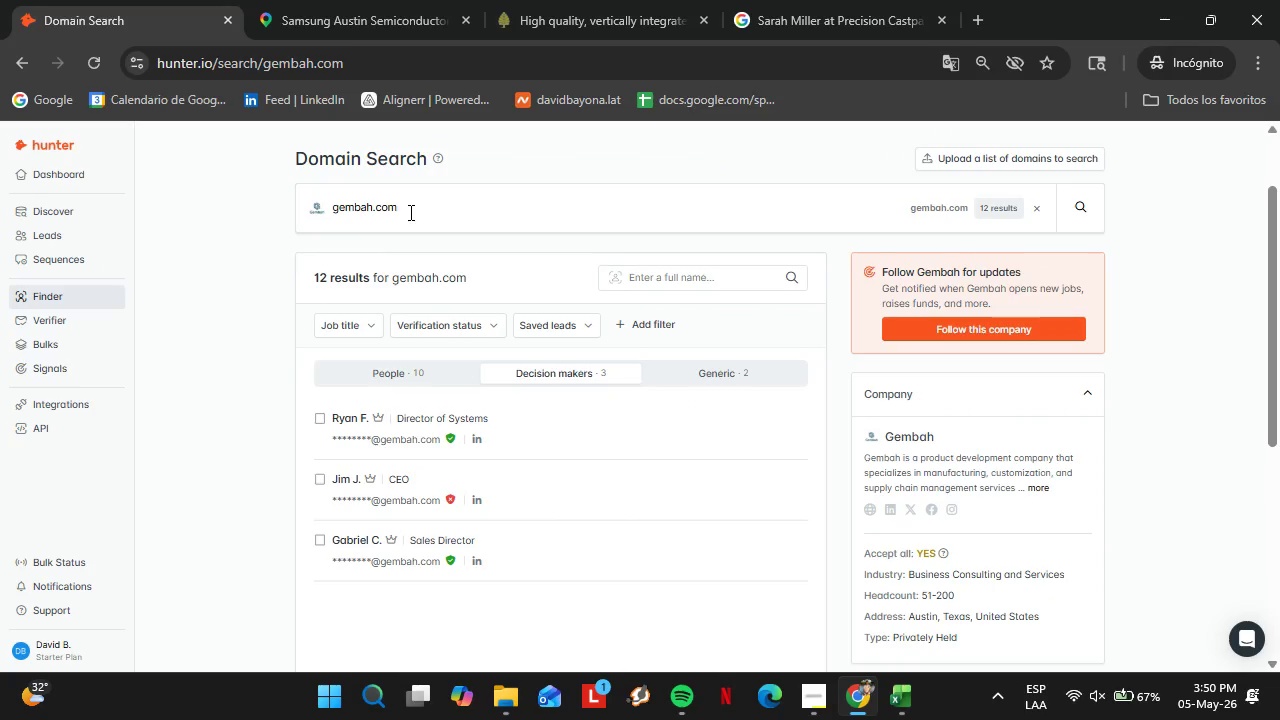 
double_click([409, 212])
 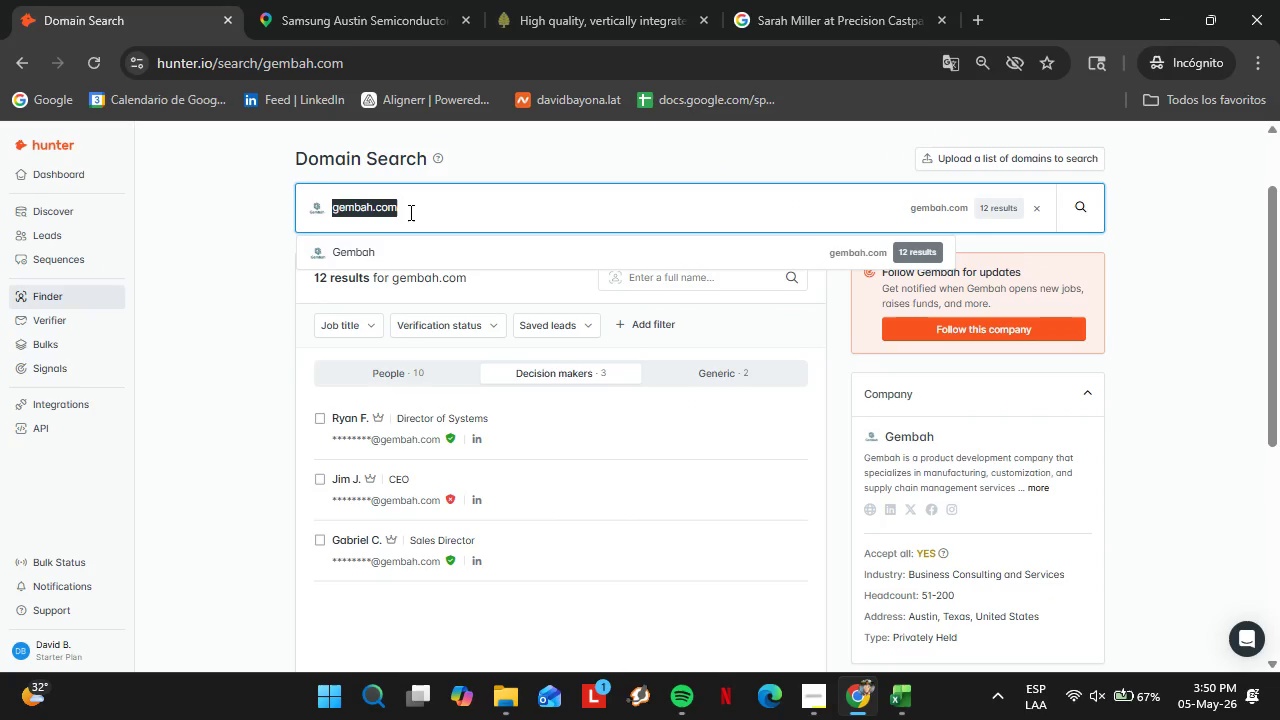 
triple_click([409, 212])
 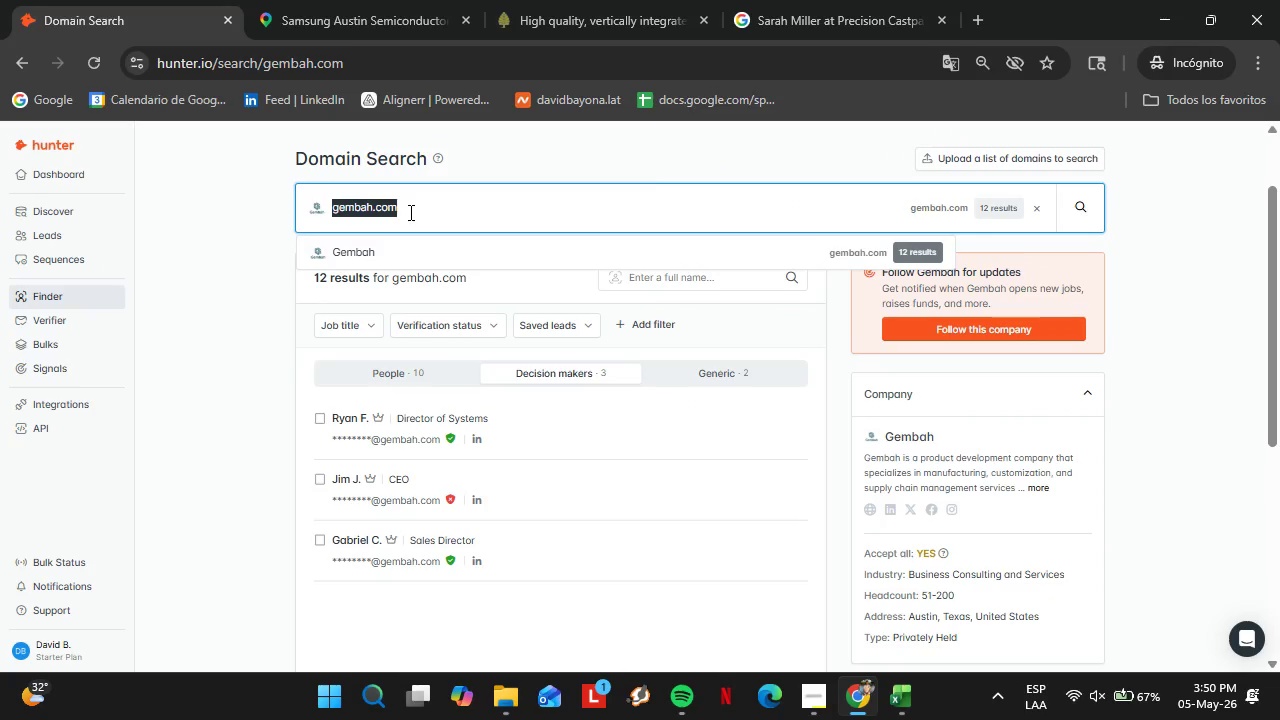 
right_click([409, 212])
 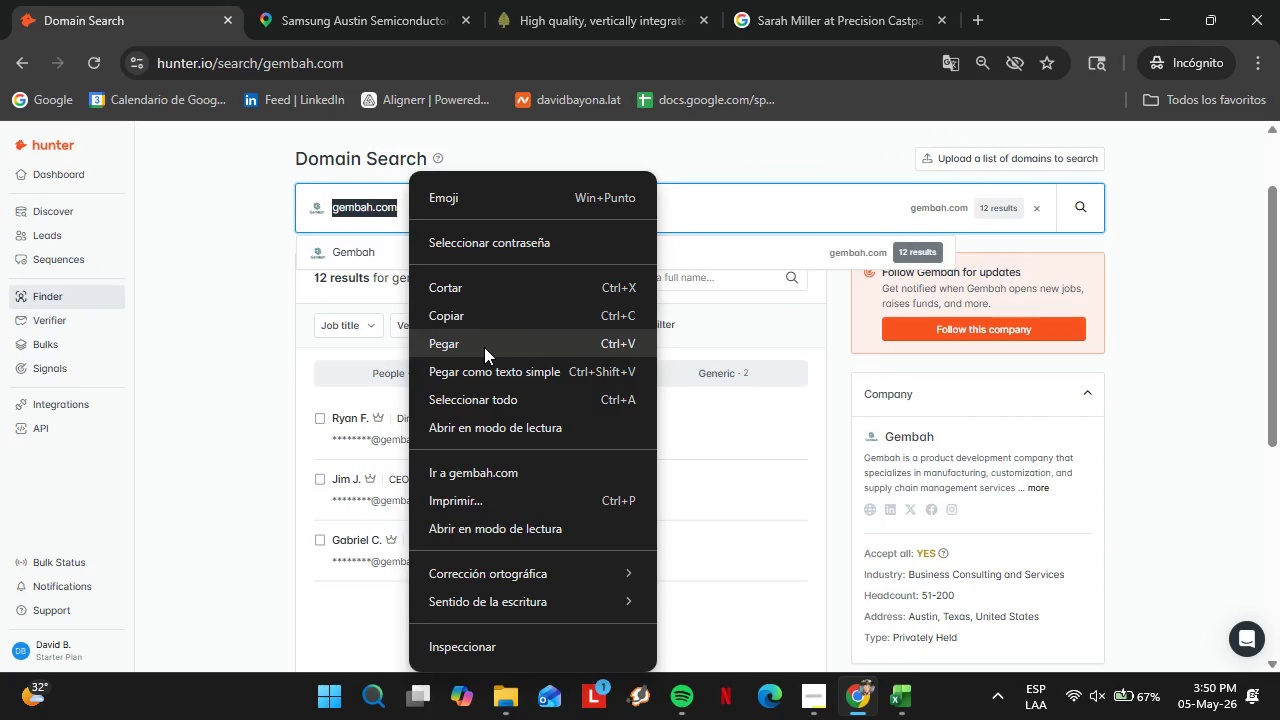 
left_click([484, 347])
 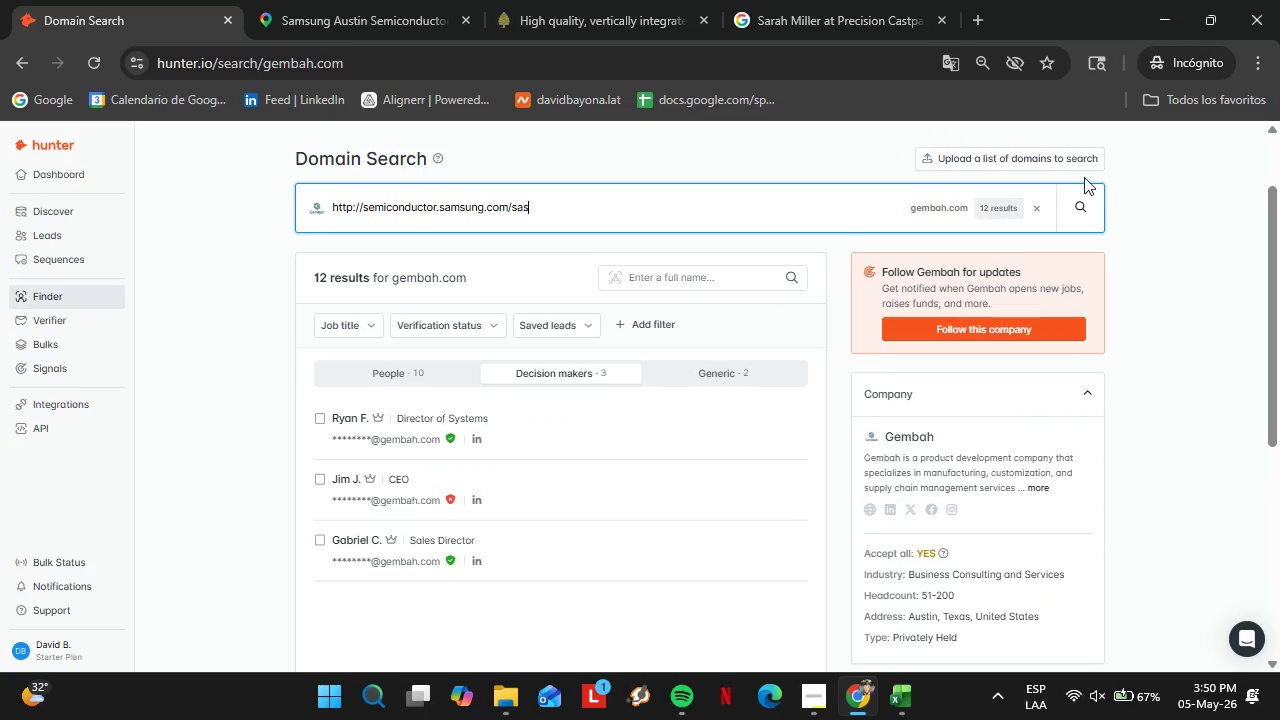 
left_click([1095, 195])
 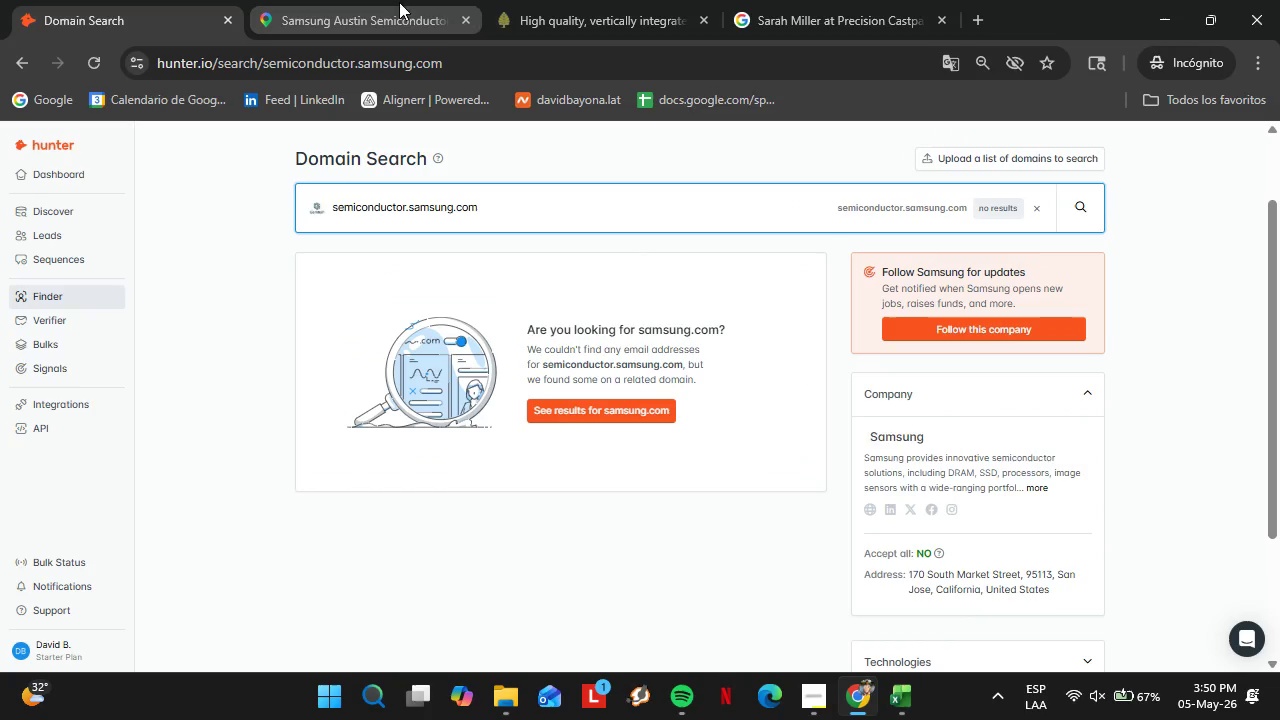 
left_click([502, 0])
 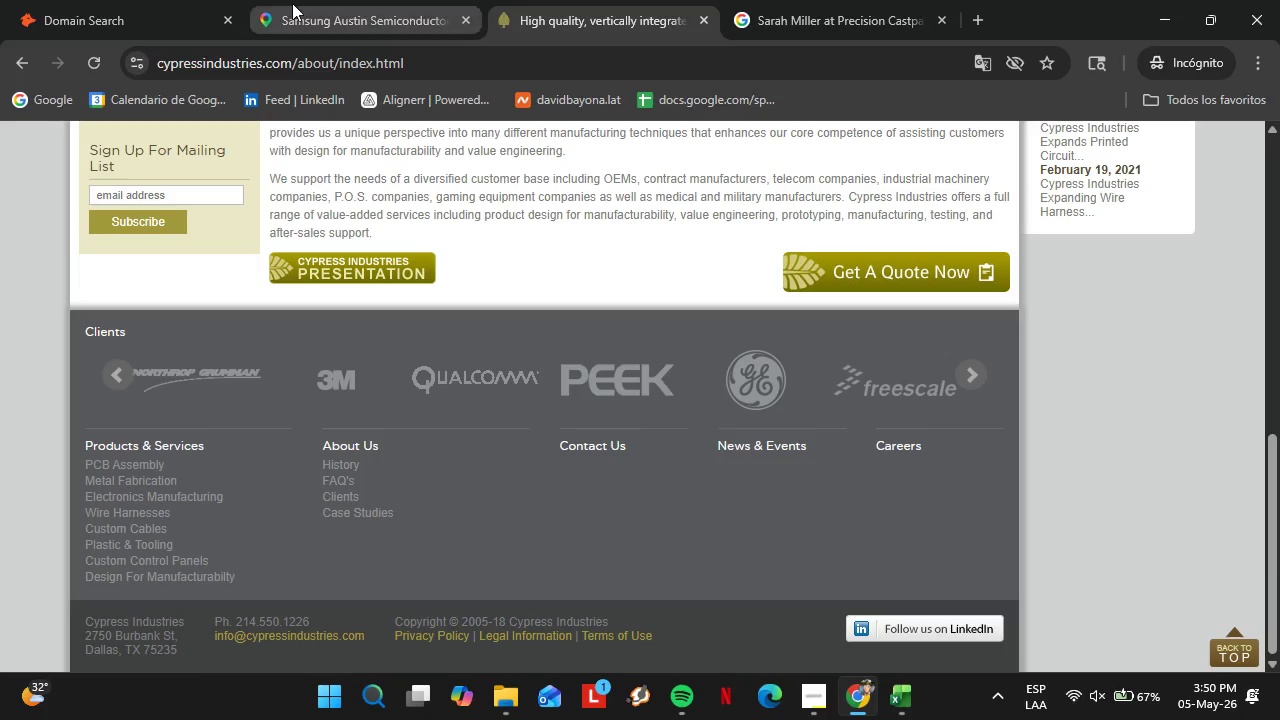 
left_click([292, 3])
 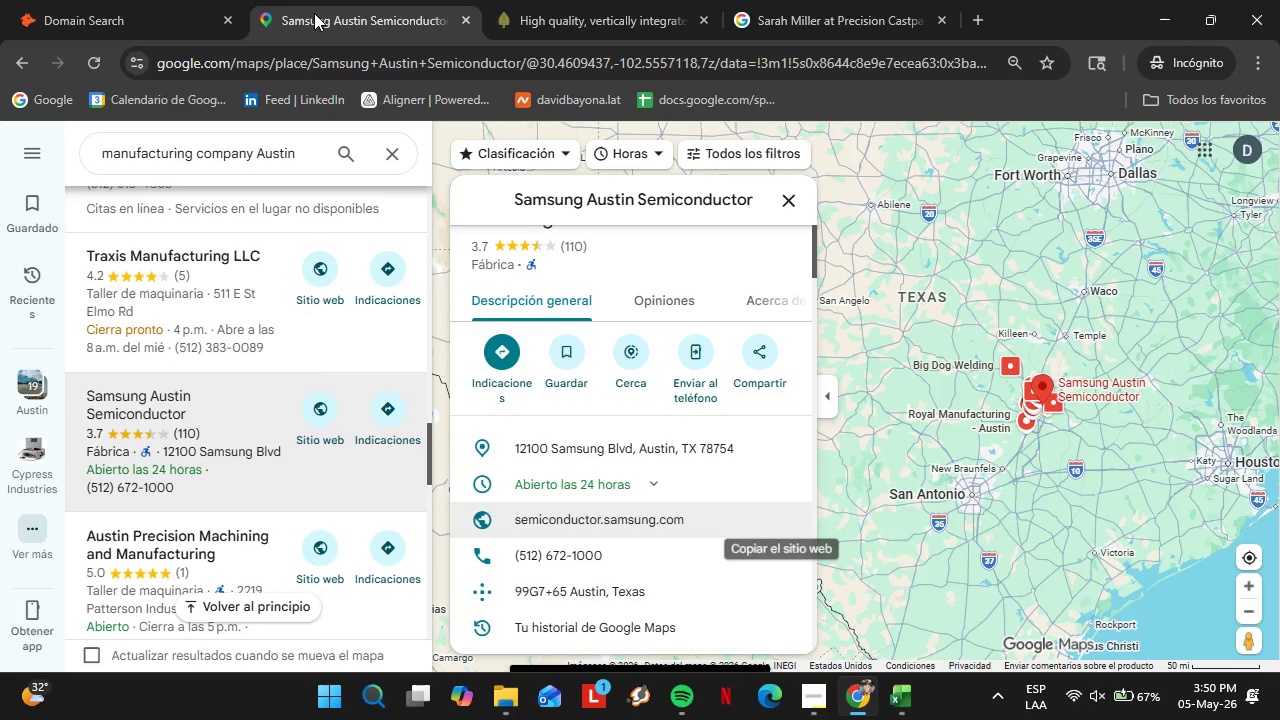 
scroll: coordinate [229, 358], scroll_direction: down, amount: 8.0
 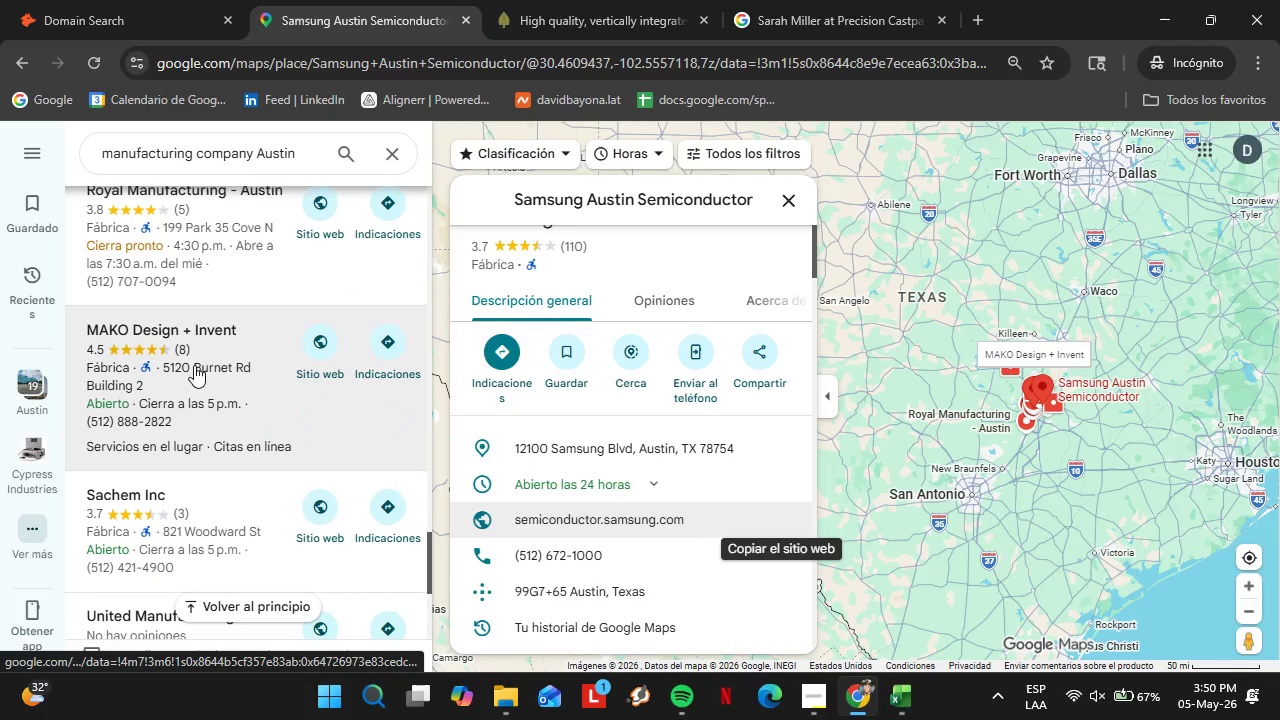 
scroll: coordinate [200, 367], scroll_direction: down, amount: 9.0
 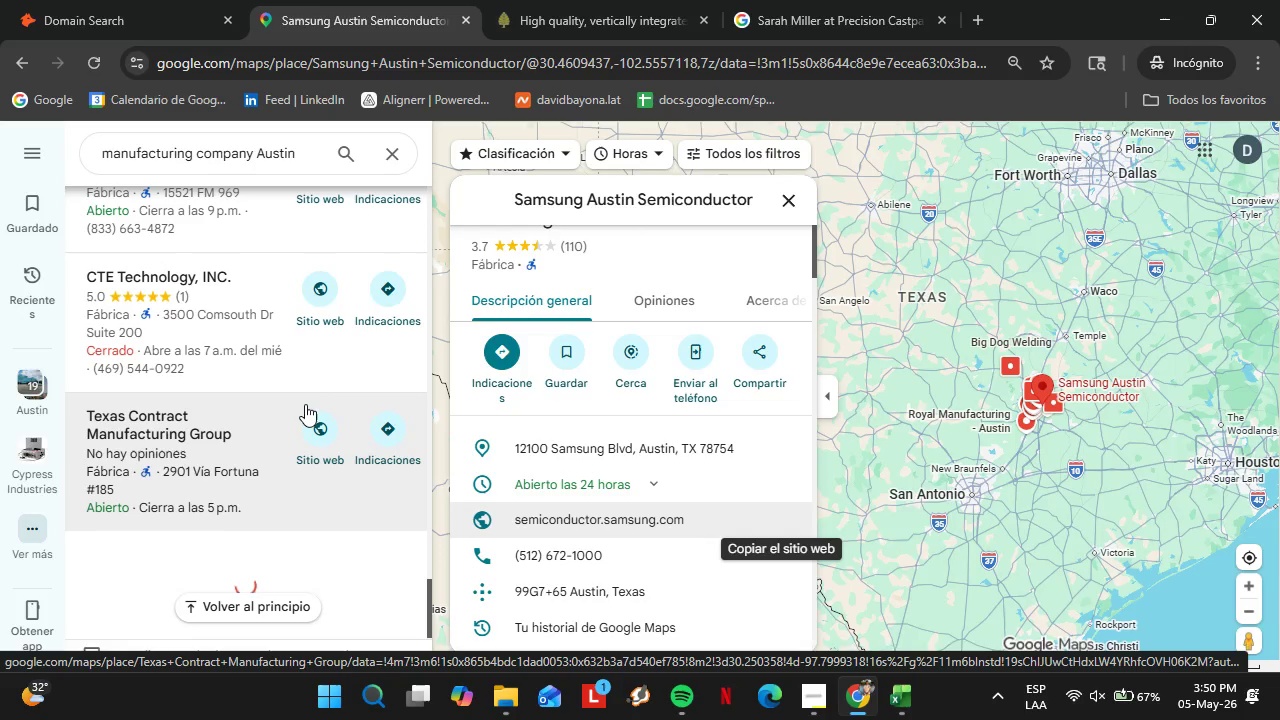 
wait(6.7)
 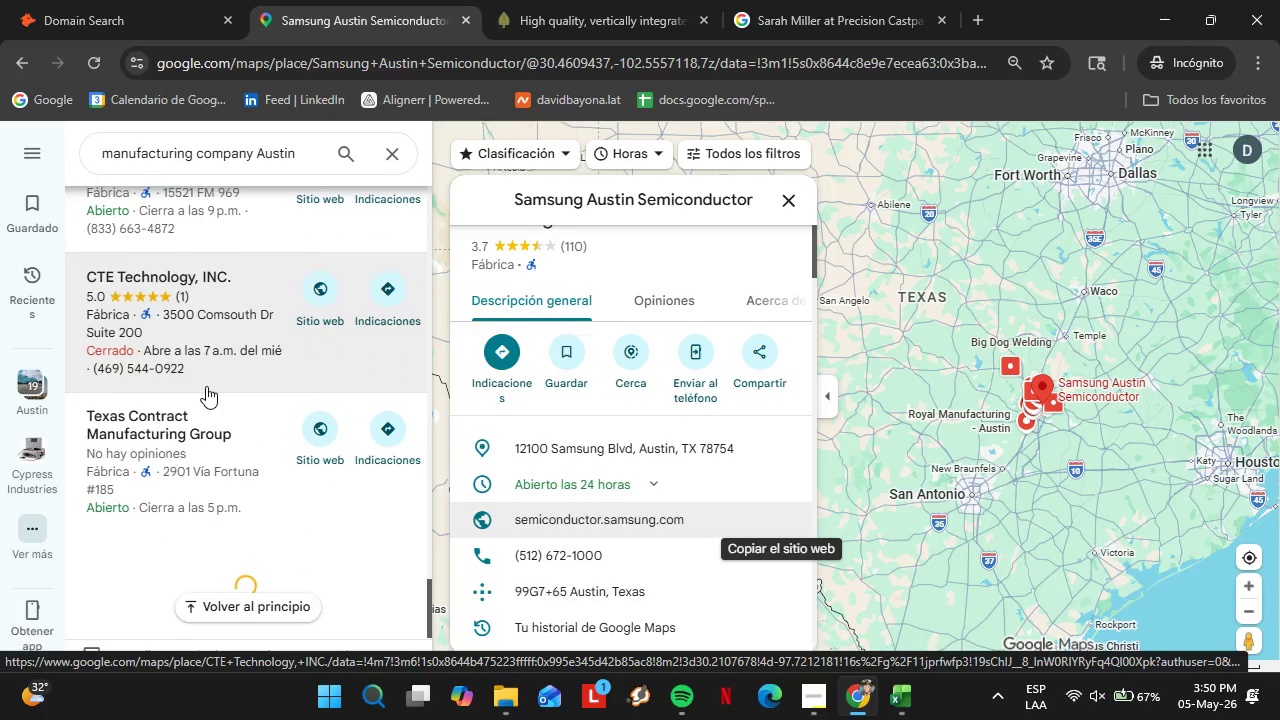 
scroll: coordinate [160, 382], scroll_direction: down, amount: 2.0
 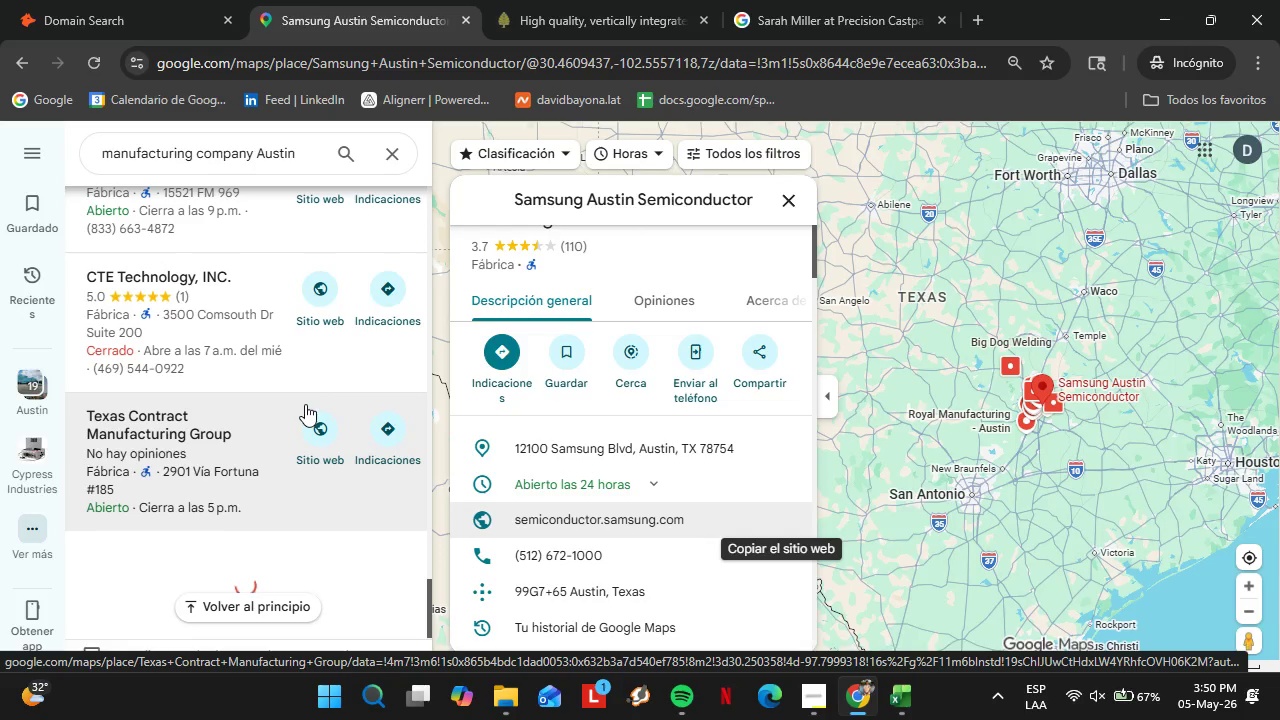 
left_click([215, 365])
 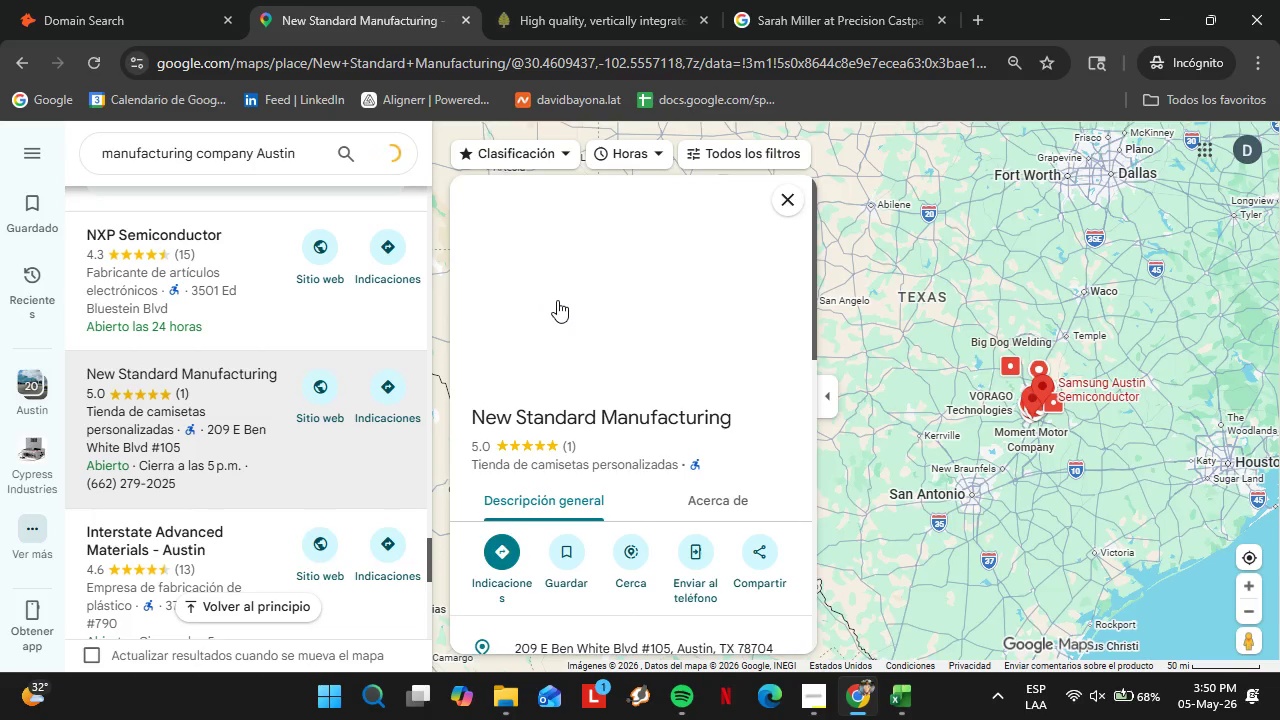 
scroll: coordinate [235, 410], scroll_direction: down, amount: 5.0
 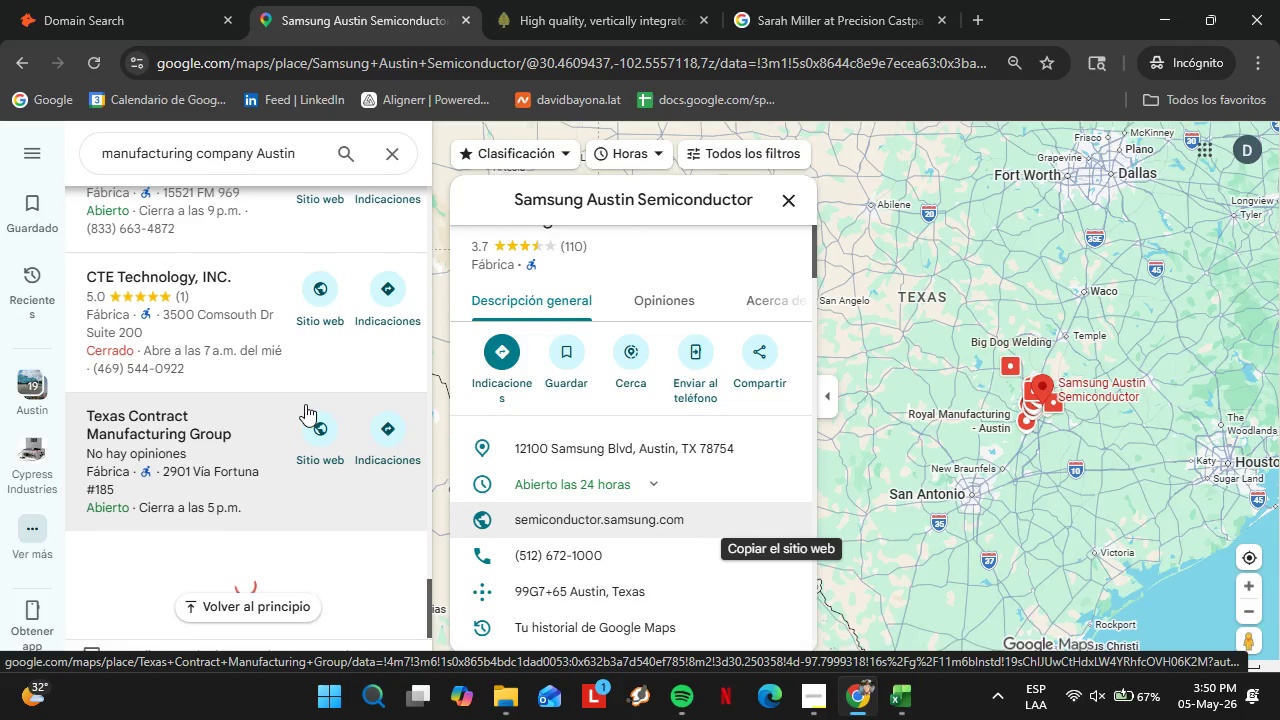 
wait(5.22)
 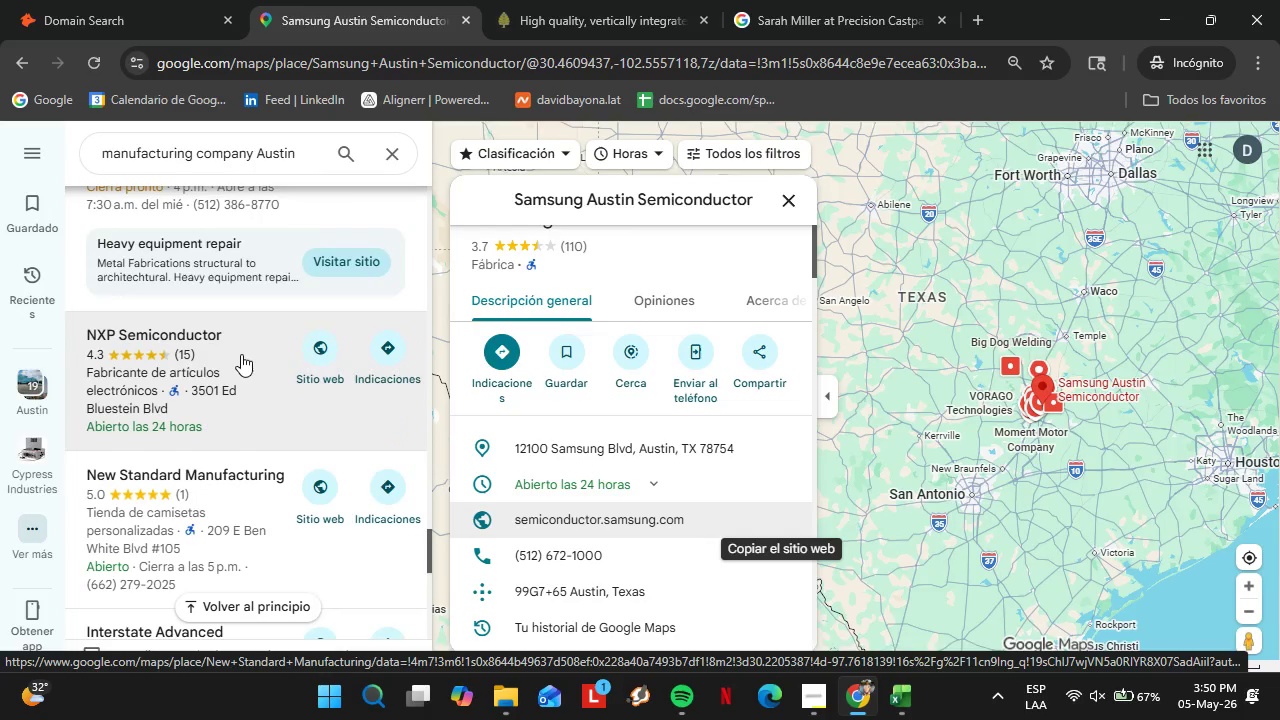 
left_click([145, 292])
 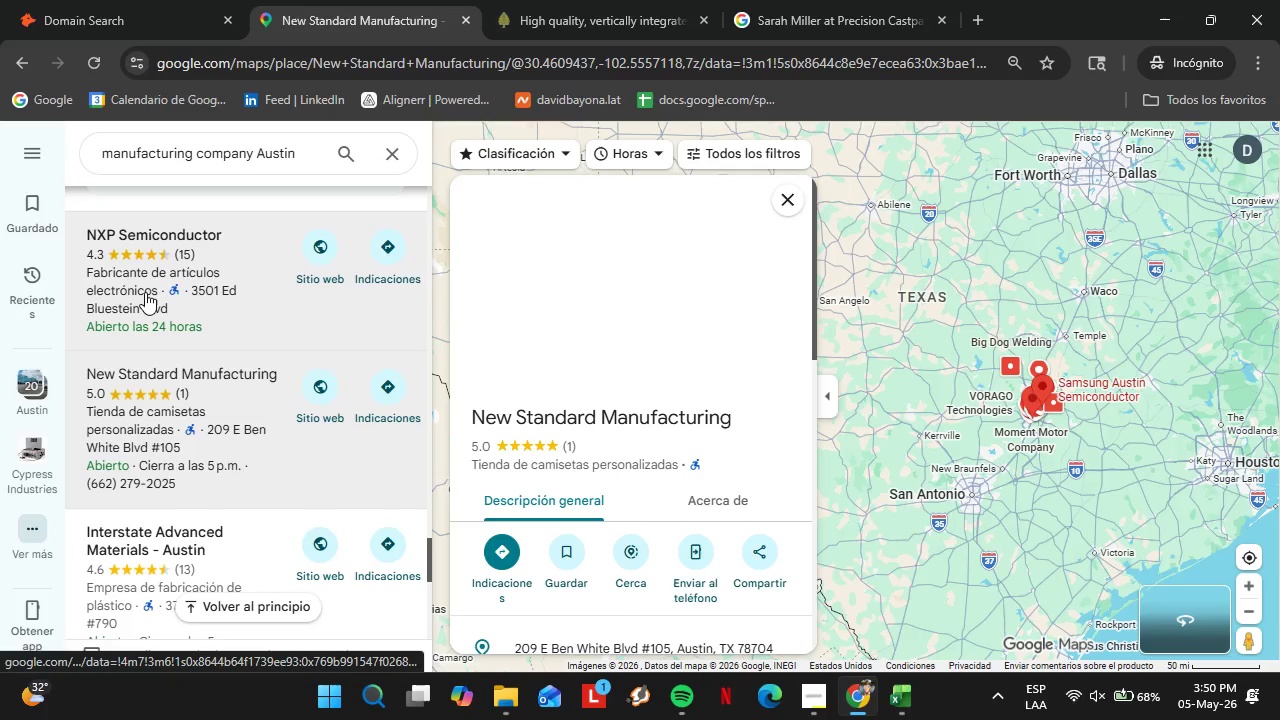 
left_click([224, 257])
 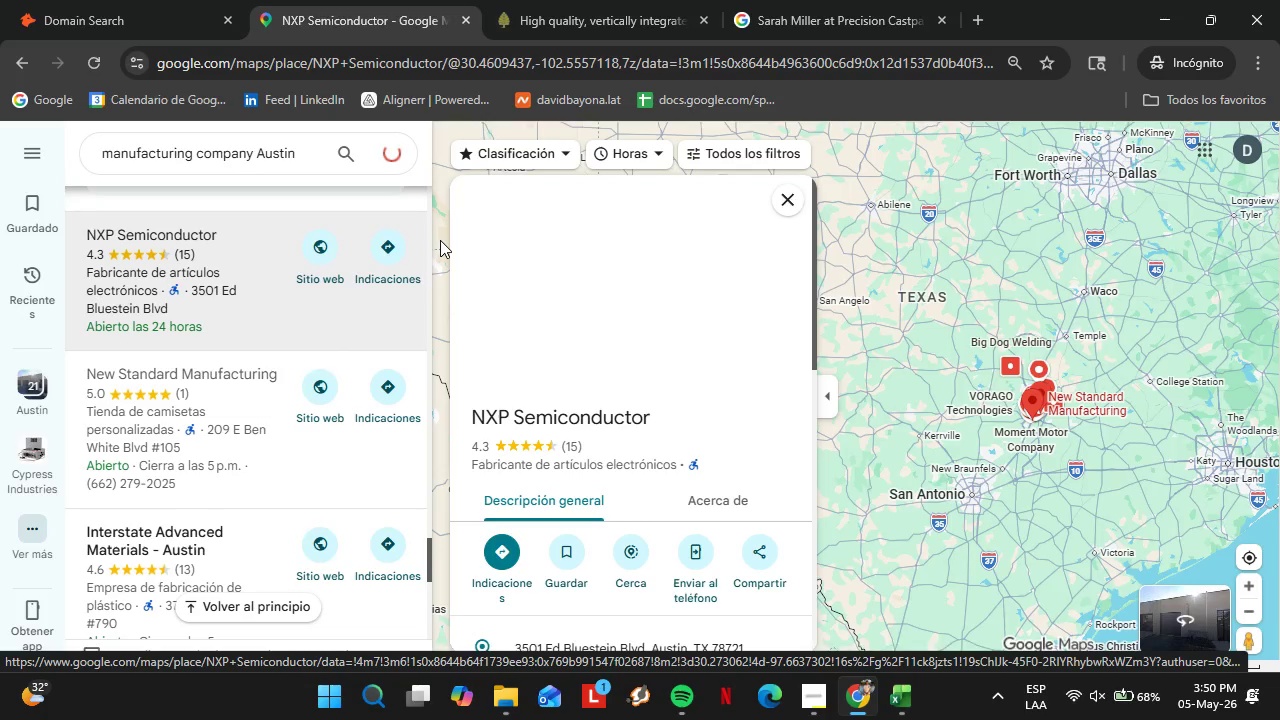 
wait(8.41)
 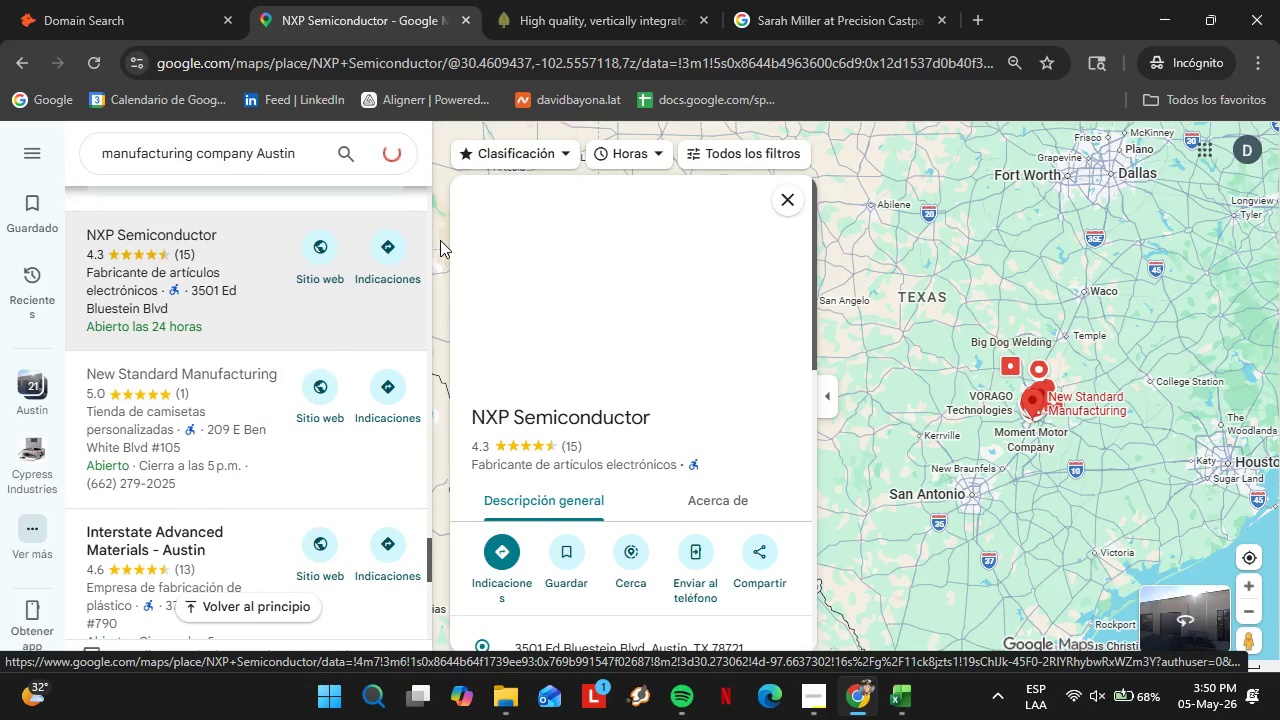 
left_click([776, 414])
 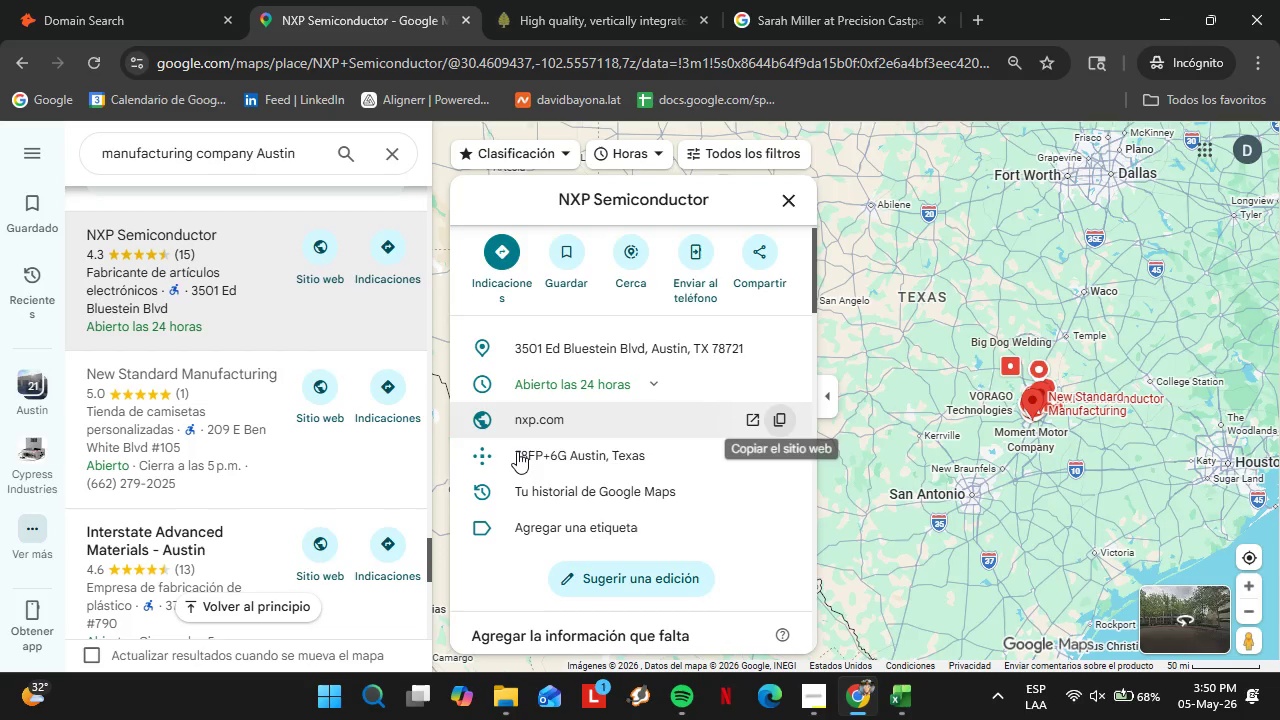 
scroll: coordinate [696, 404], scroll_direction: down, amount: 3.0
 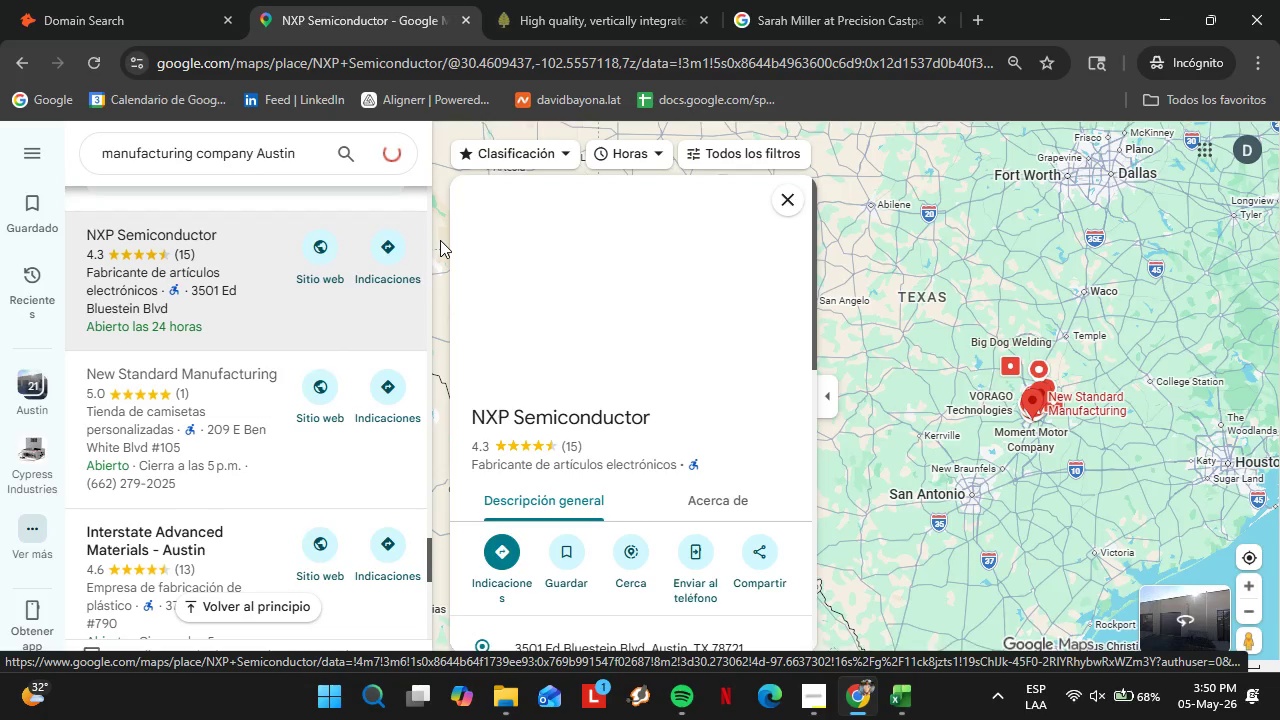 
double_click([435, 186])
 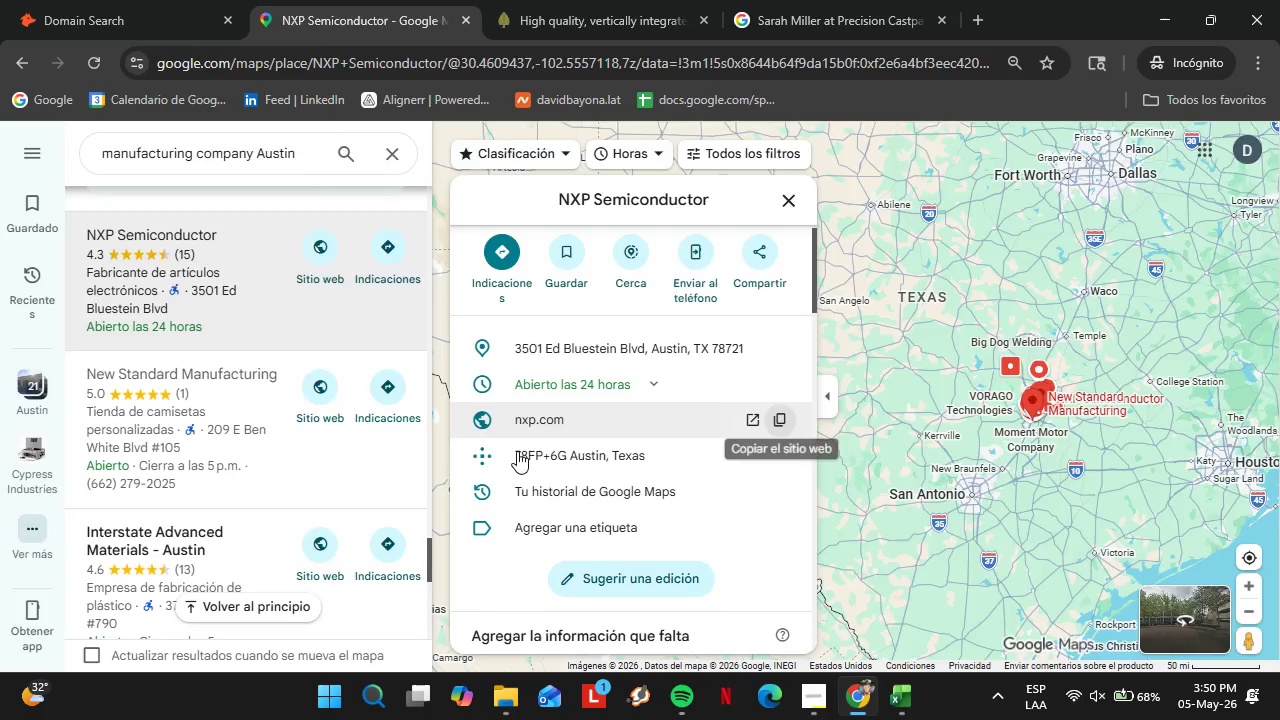 
triple_click([435, 186])
 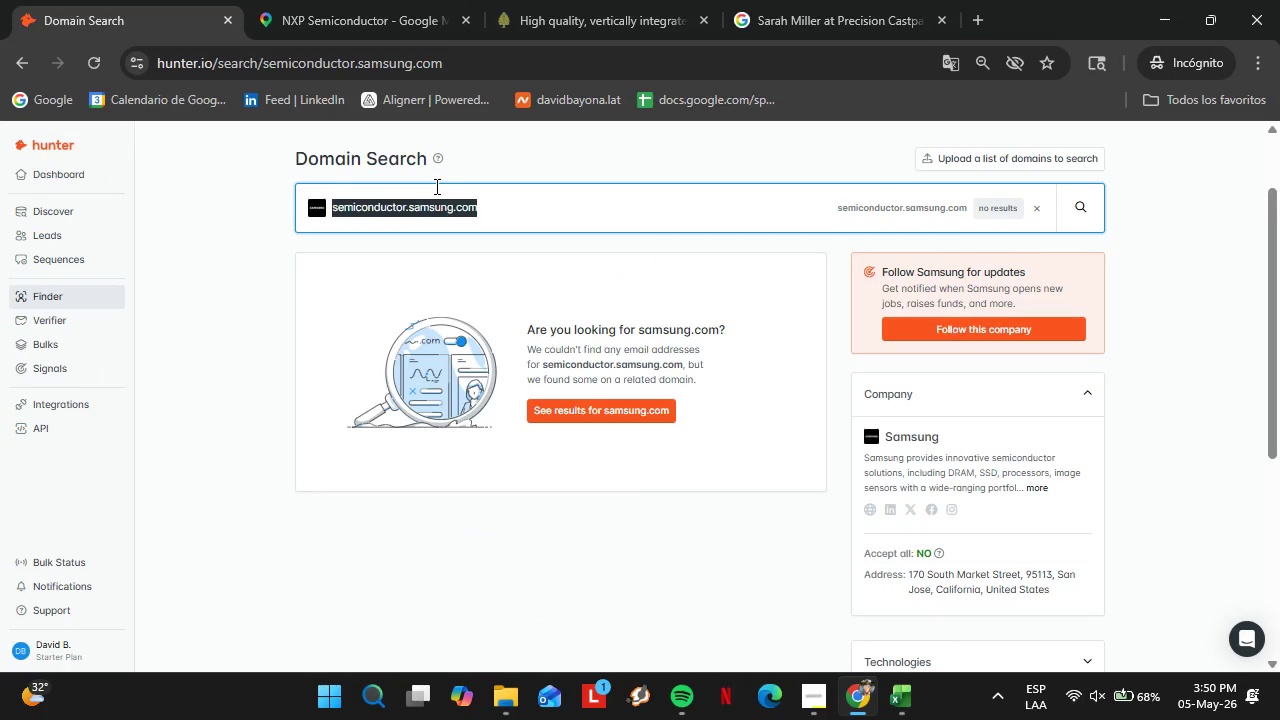 
key(Control+V)
 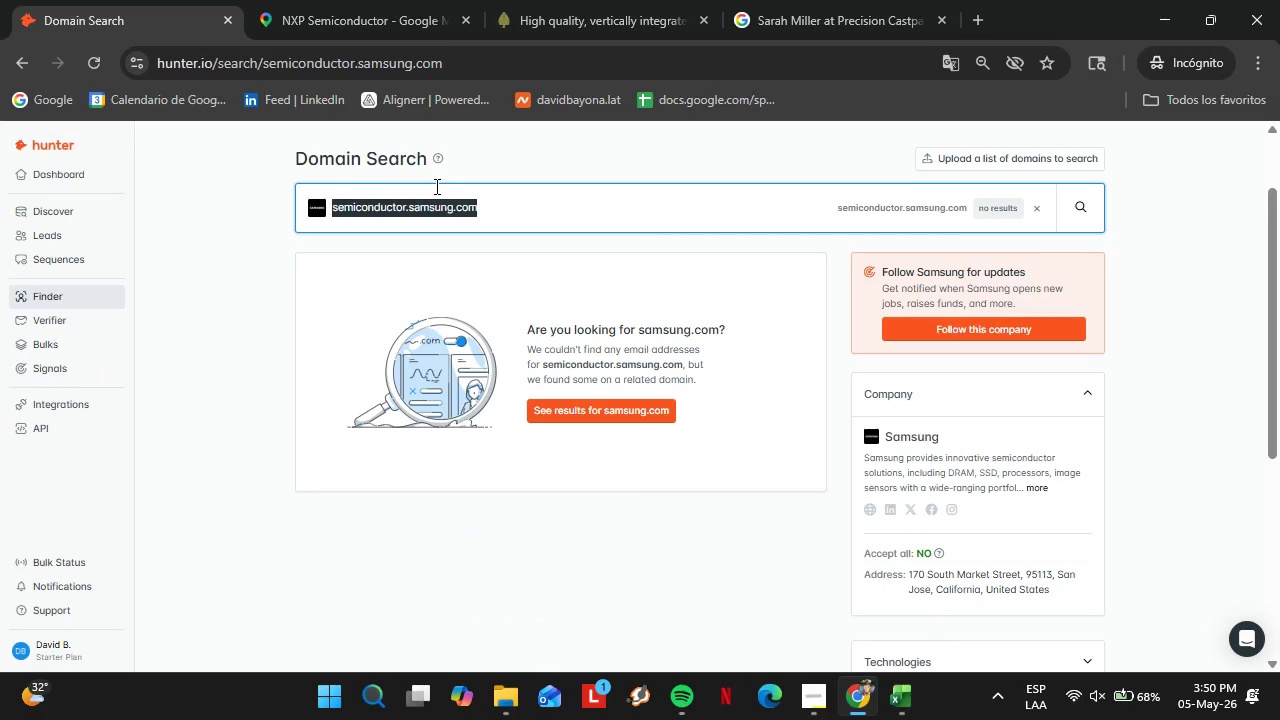 
key(Enter)
 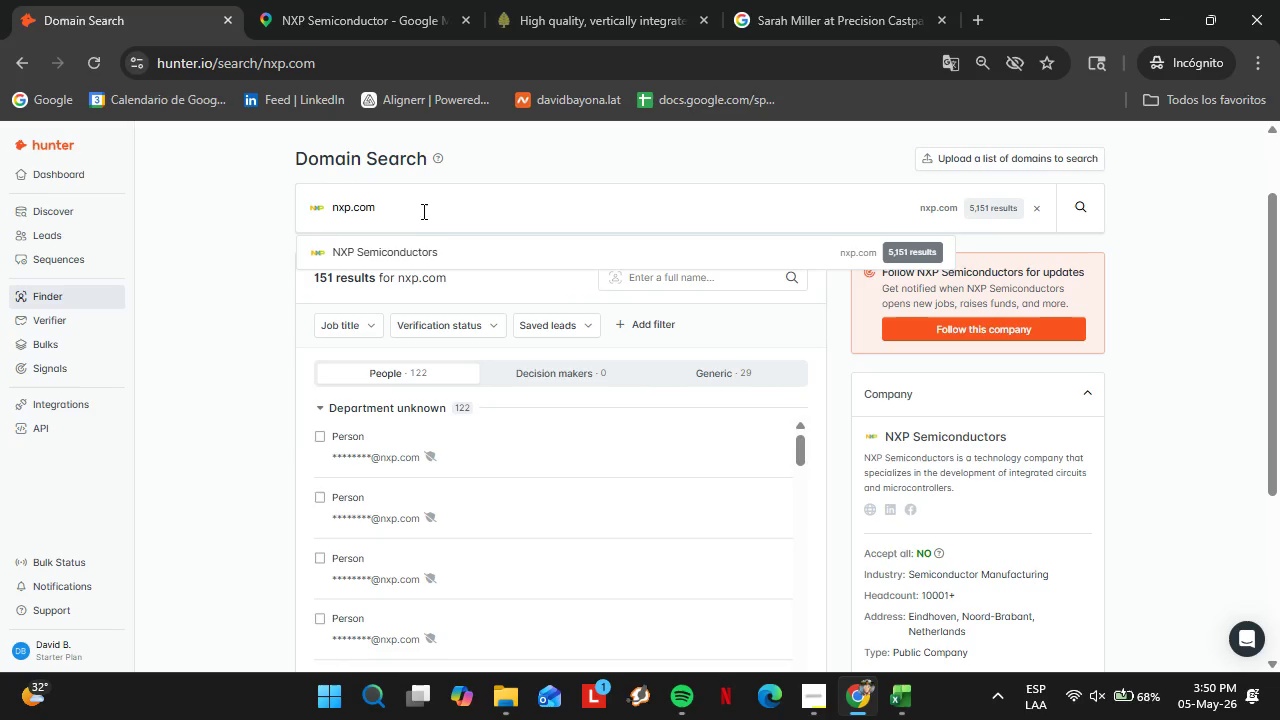 
left_click([368, 249])
 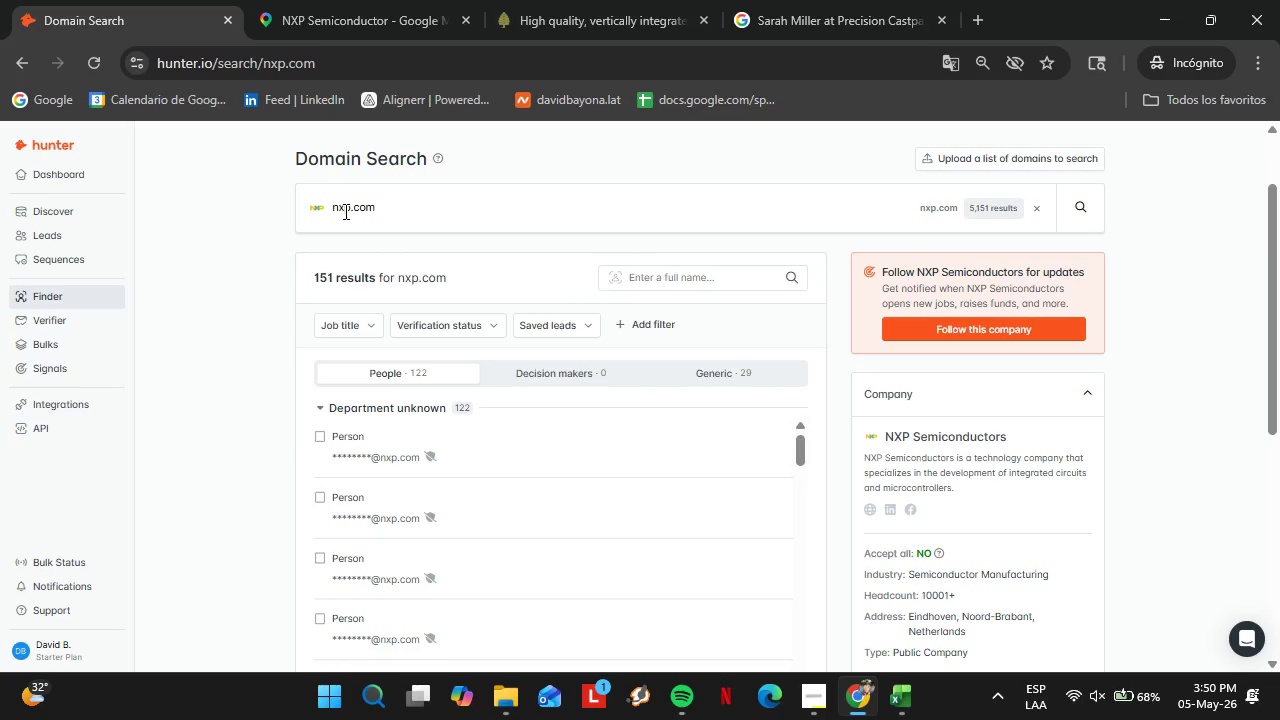 
left_click([301, 0])
 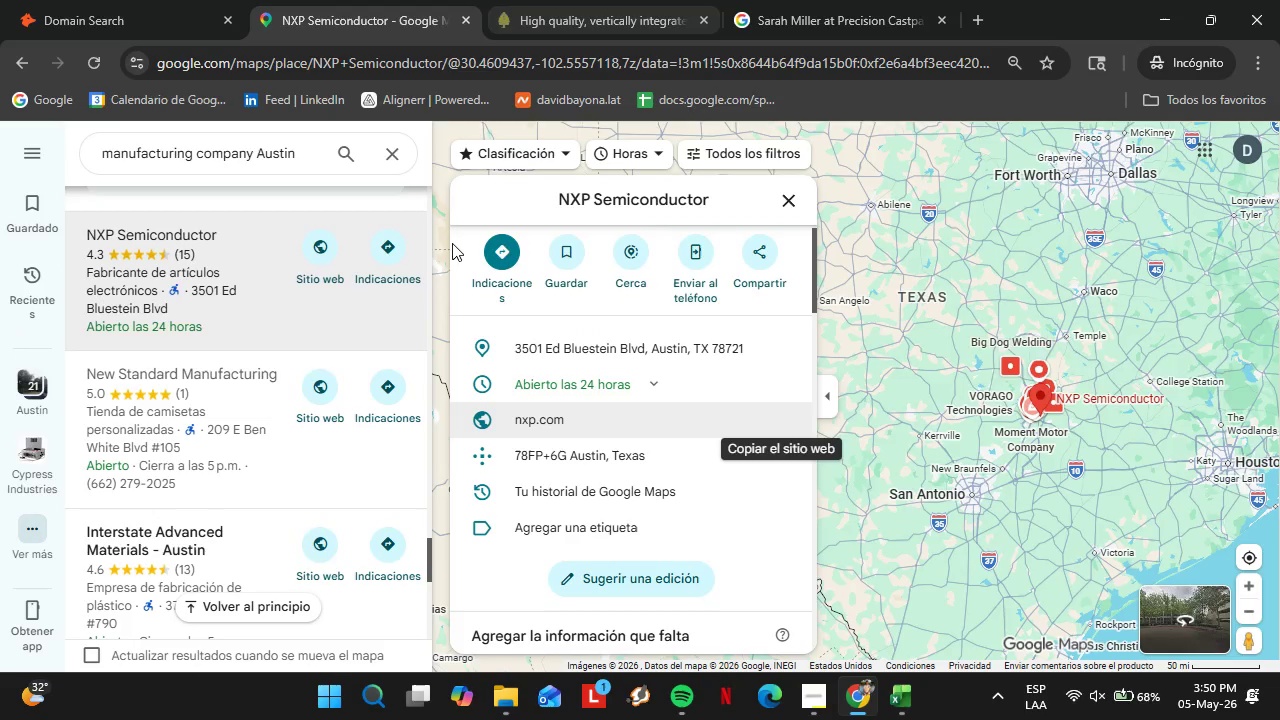 
scroll: coordinate [153, 318], scroll_direction: down, amount: 2.0
 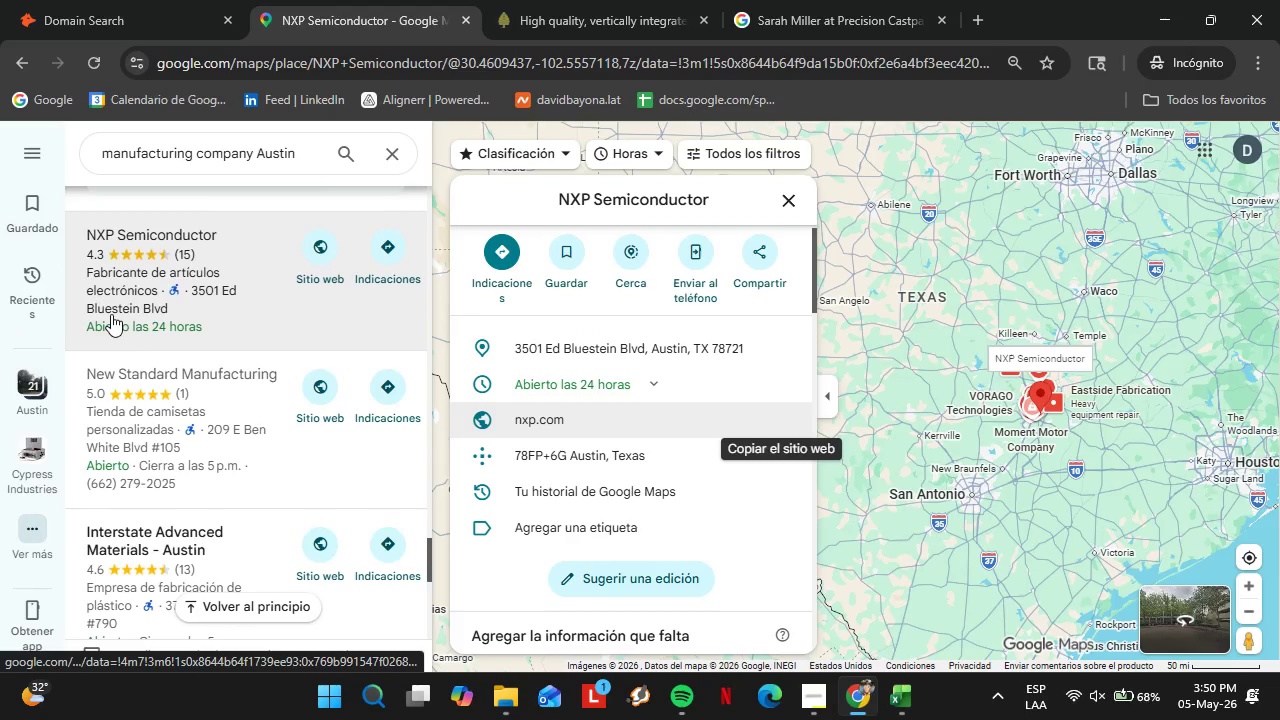 
left_click([190, 363])
 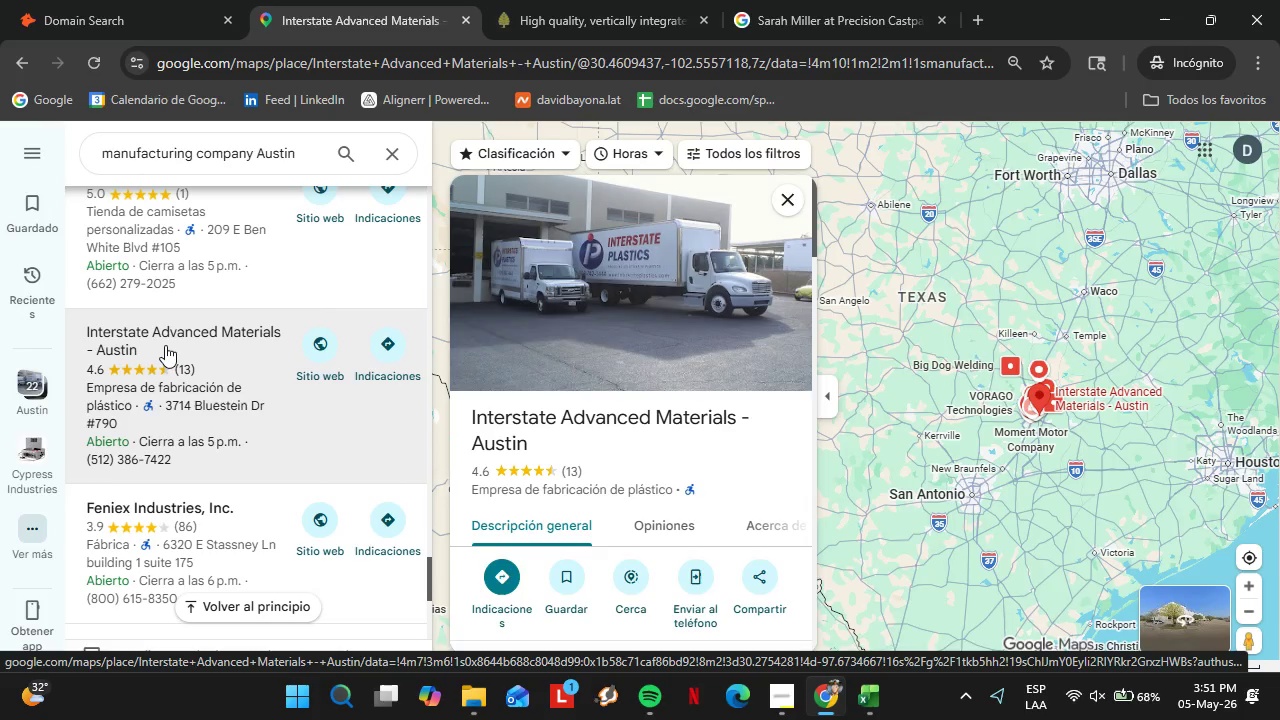 
wait(15.52)
 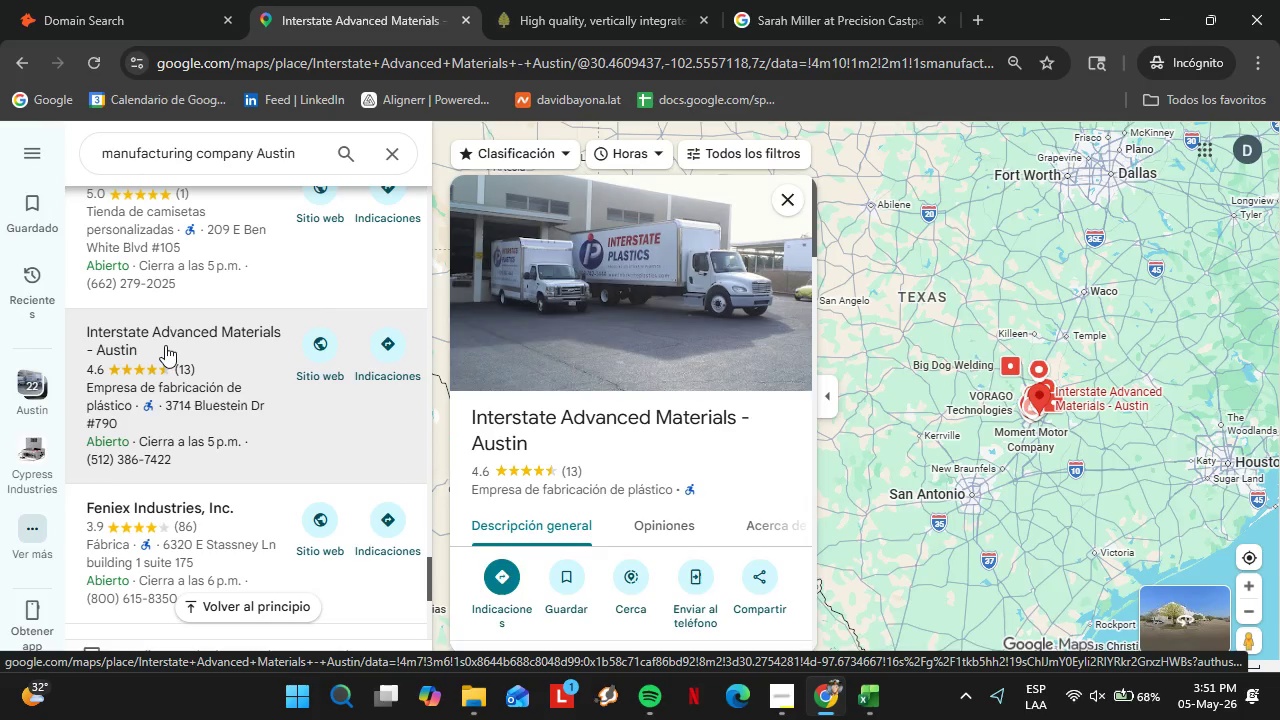 
scroll: coordinate [621, 414], scroll_direction: down, amount: 2.0
 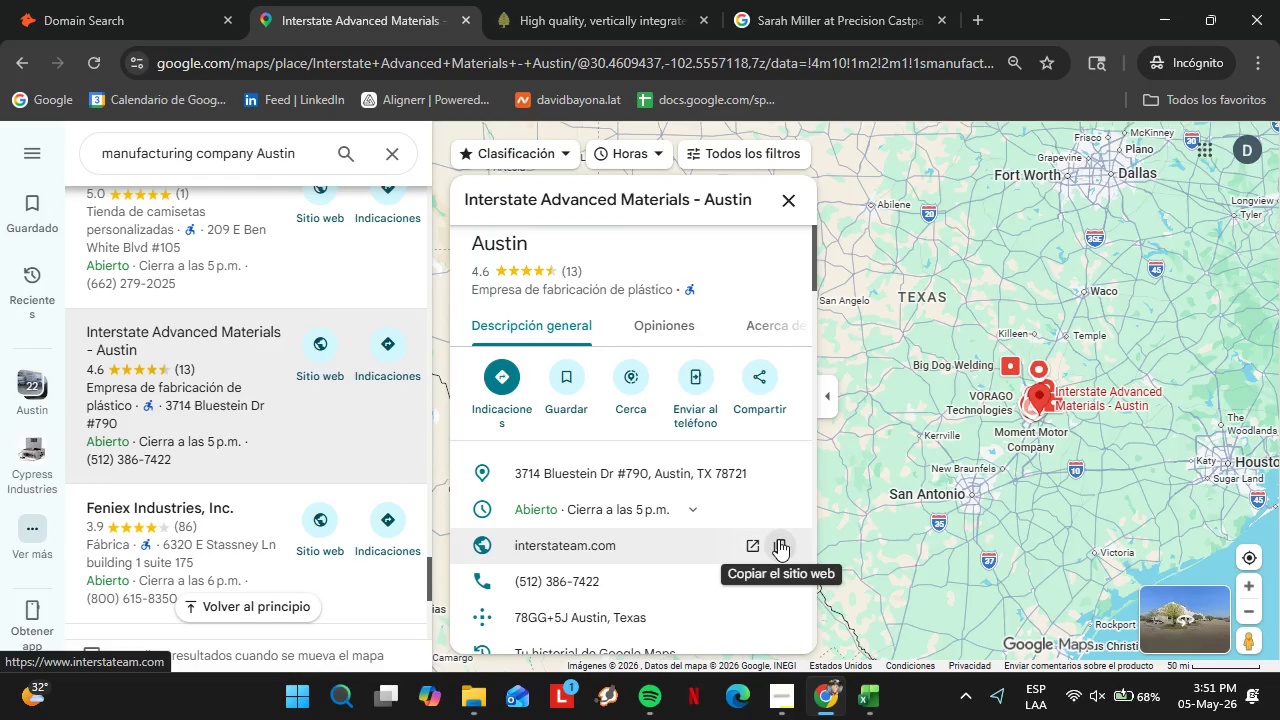 
left_click([774, 550])
 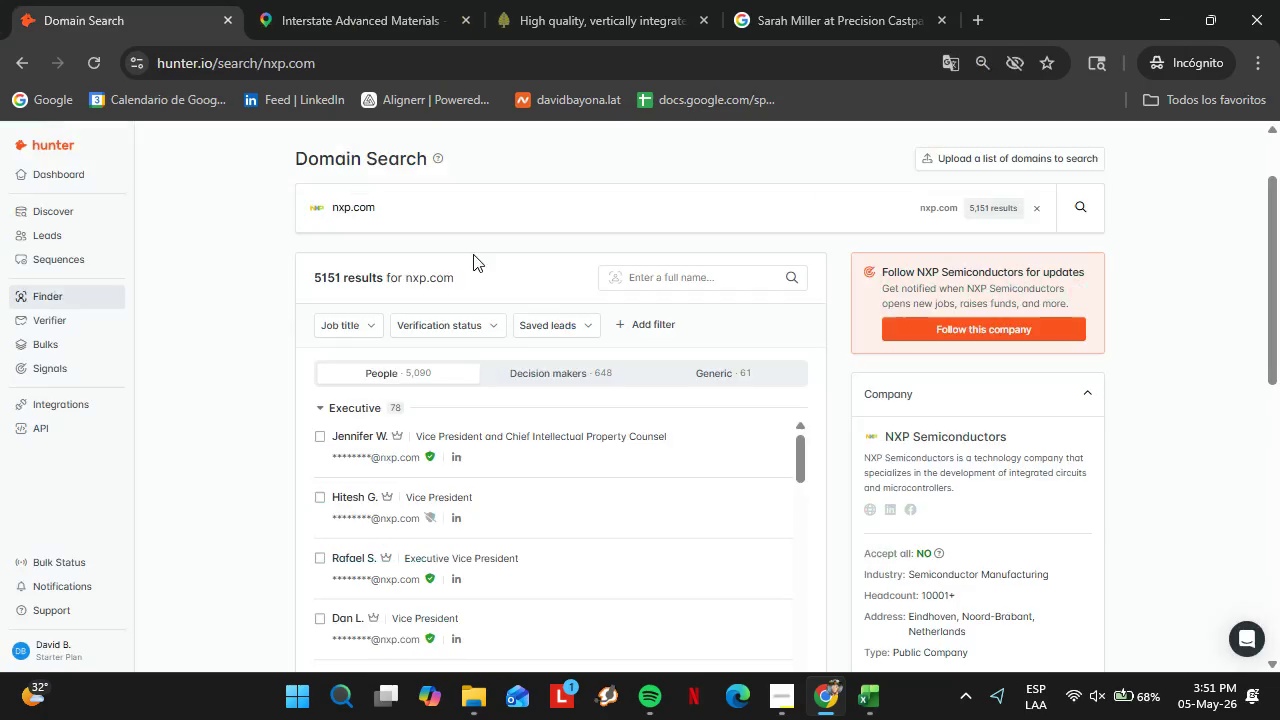 
left_click_drag(start_coordinate=[440, 210], to_coordinate=[287, 216])
 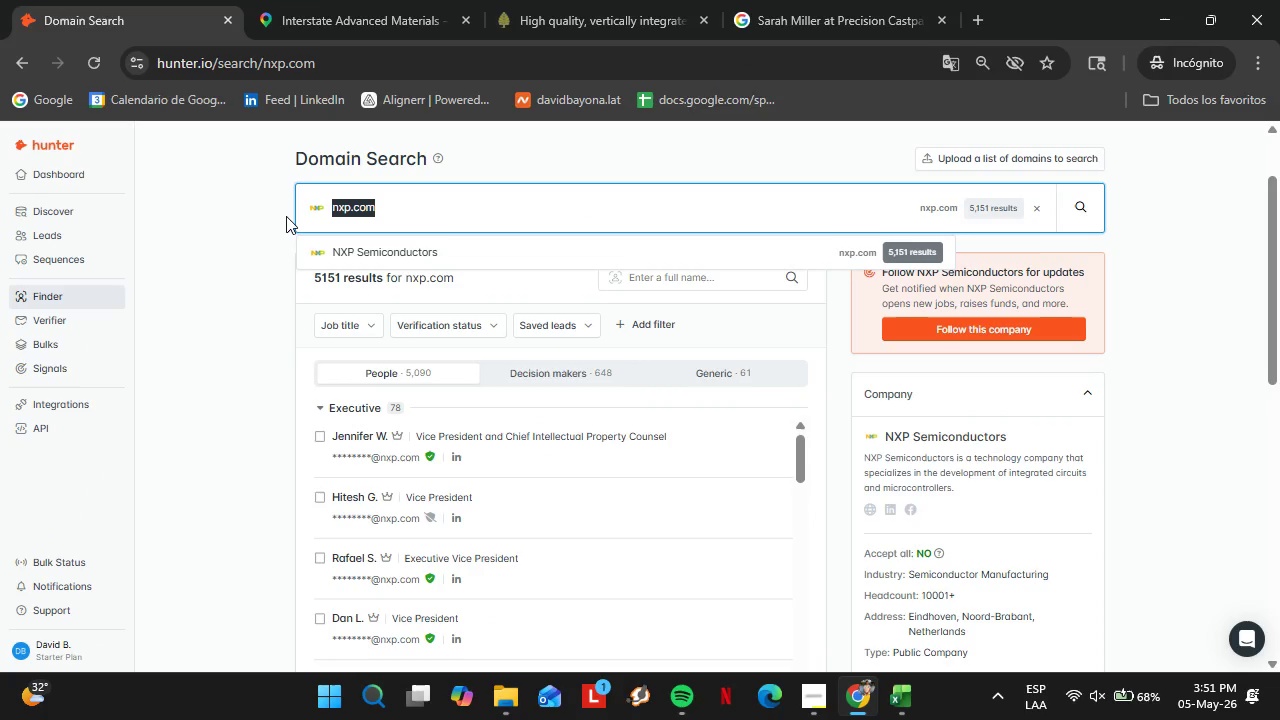 
key(Control+V)
 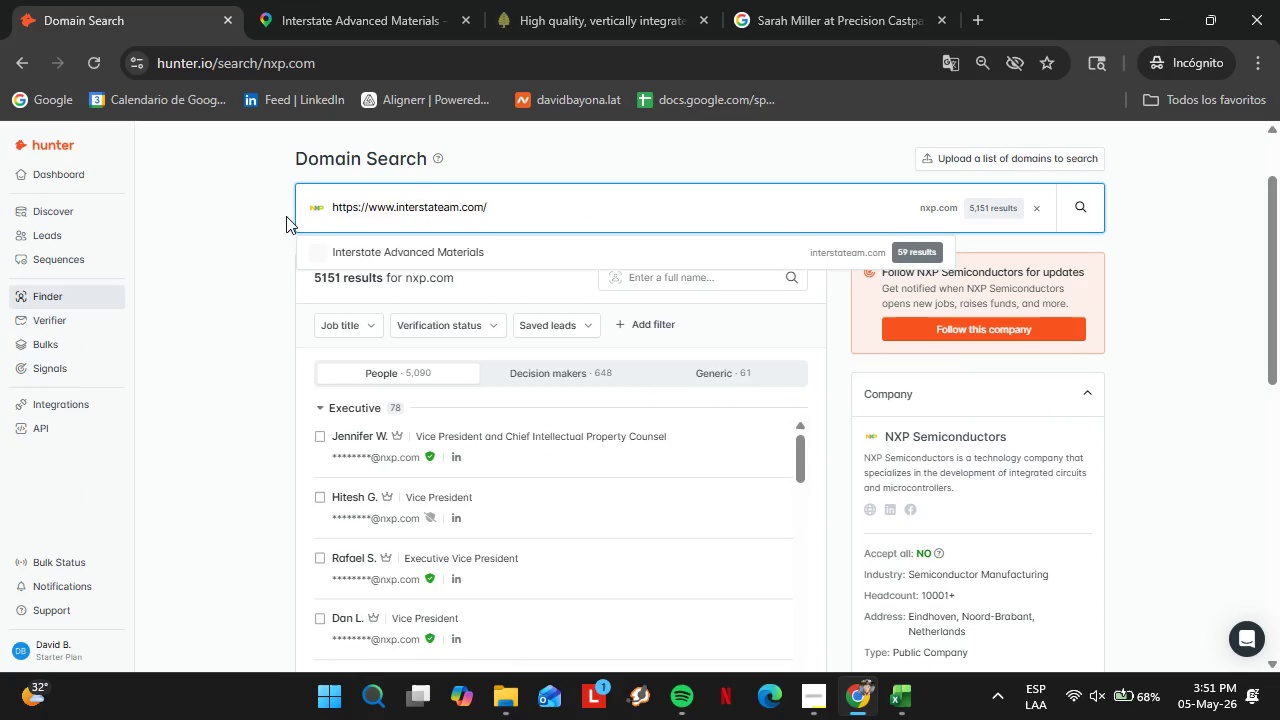 
key(Enter)
 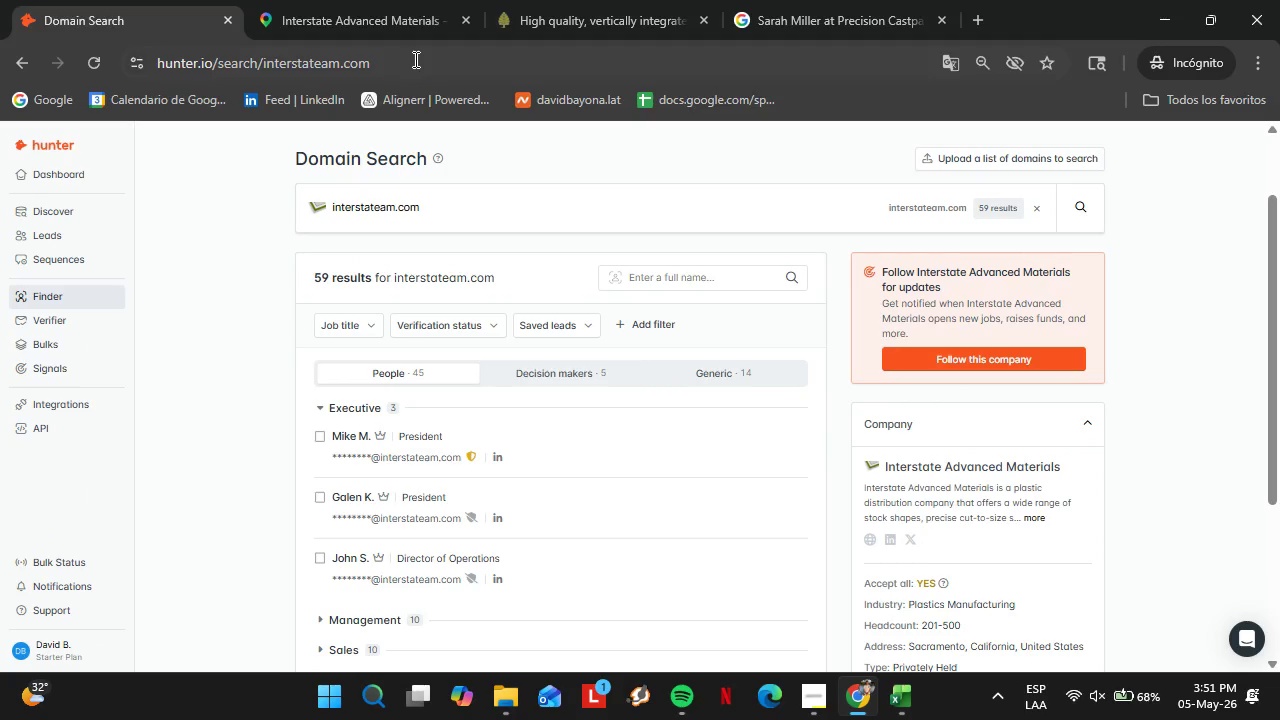 
scroll: coordinate [391, 319], scroll_direction: down, amount: 2.0
 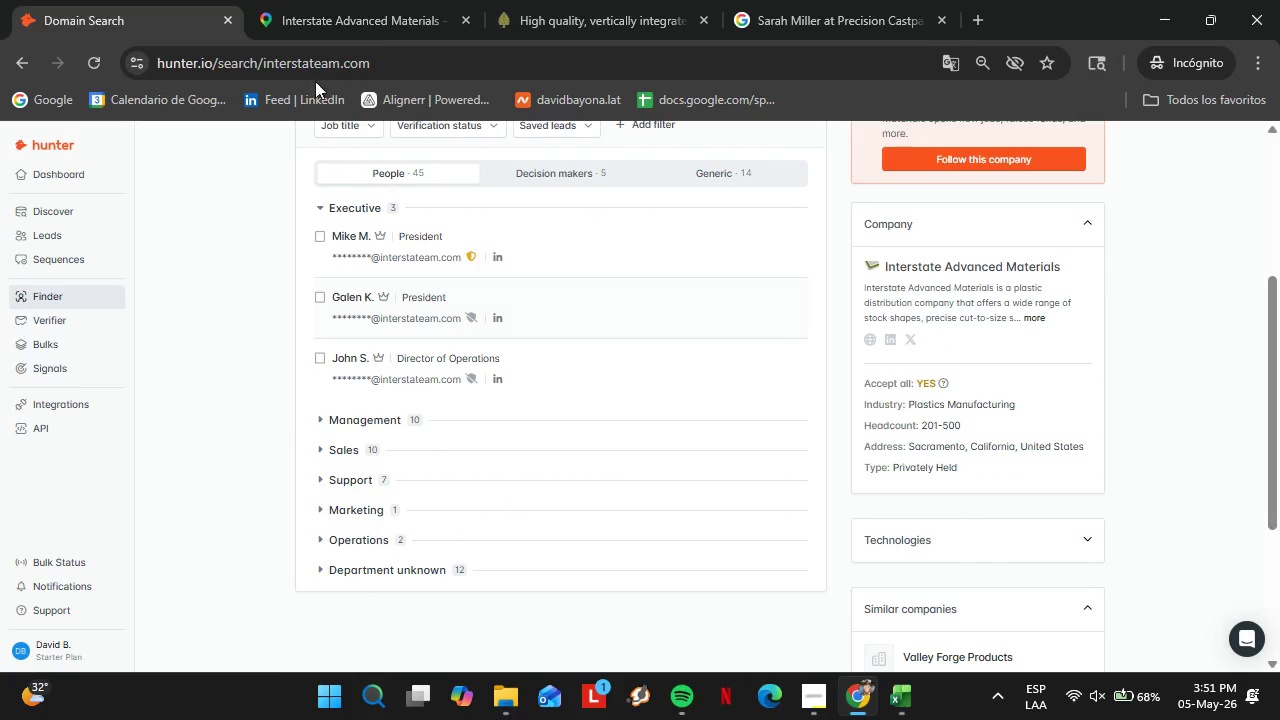 
left_click([334, 0])
 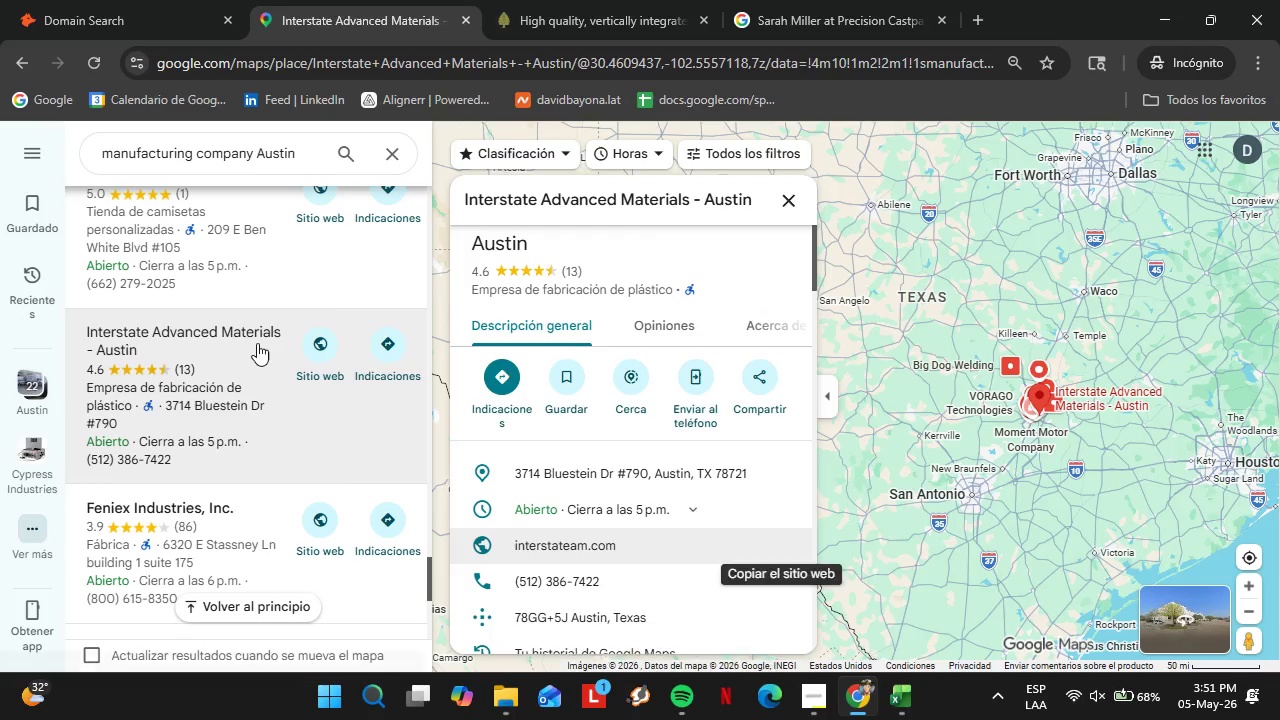 
scroll: coordinate [283, 350], scroll_direction: down, amount: 2.0
 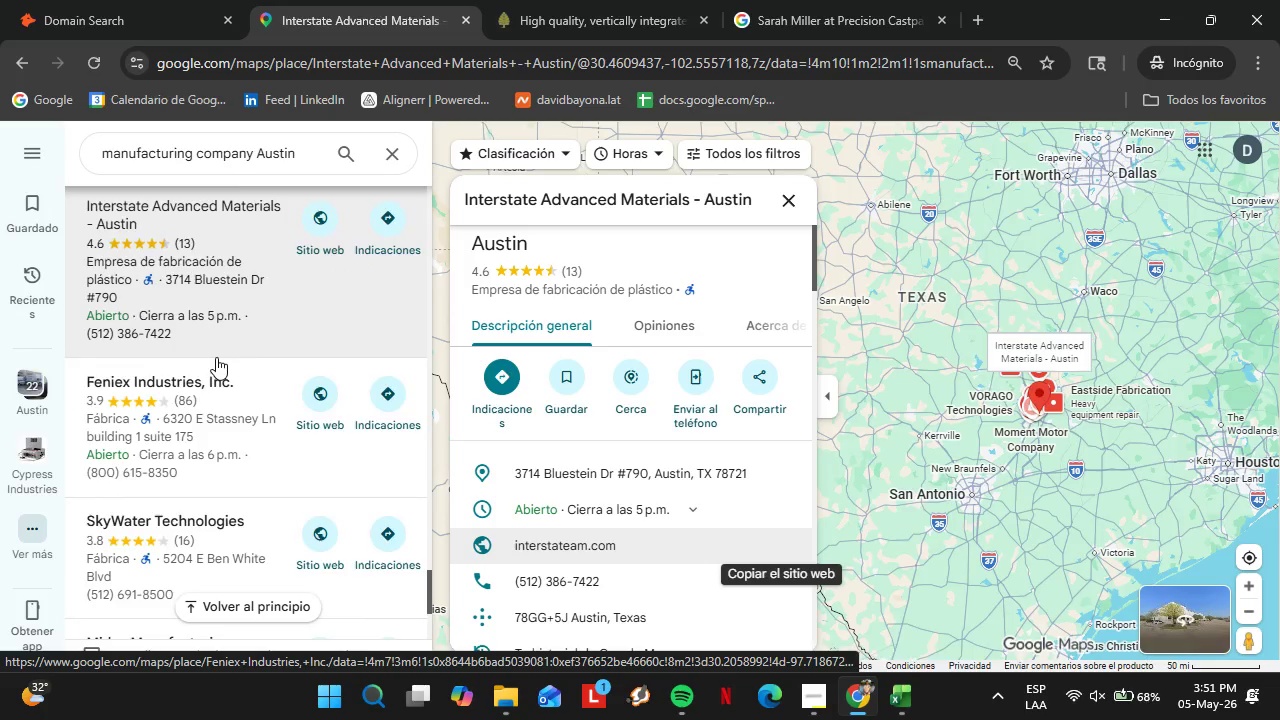 